 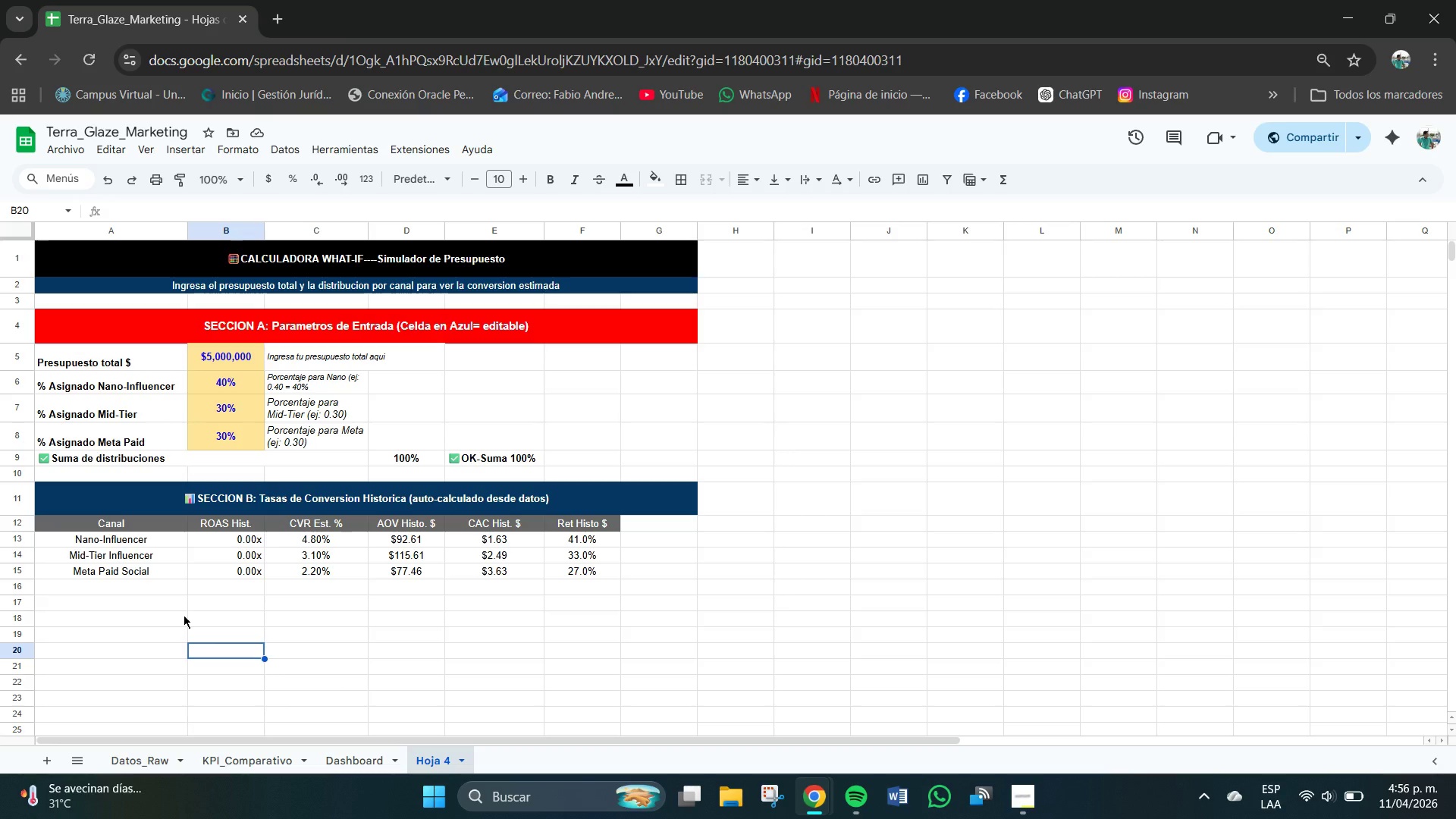 
scroll: coordinate [486, 526], scroll_direction: none, amount: 0.0
 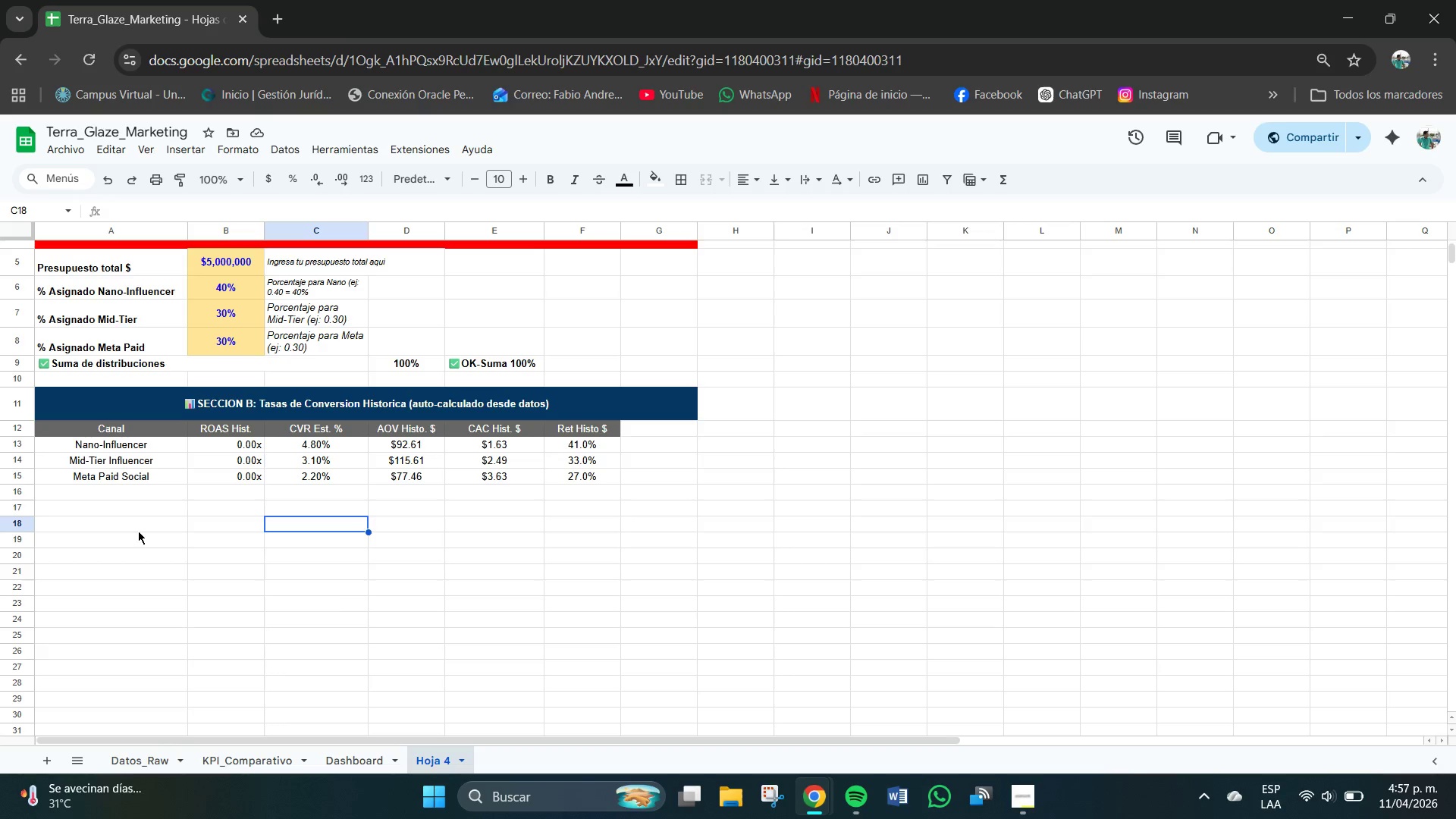 
left_click([77, 511])
 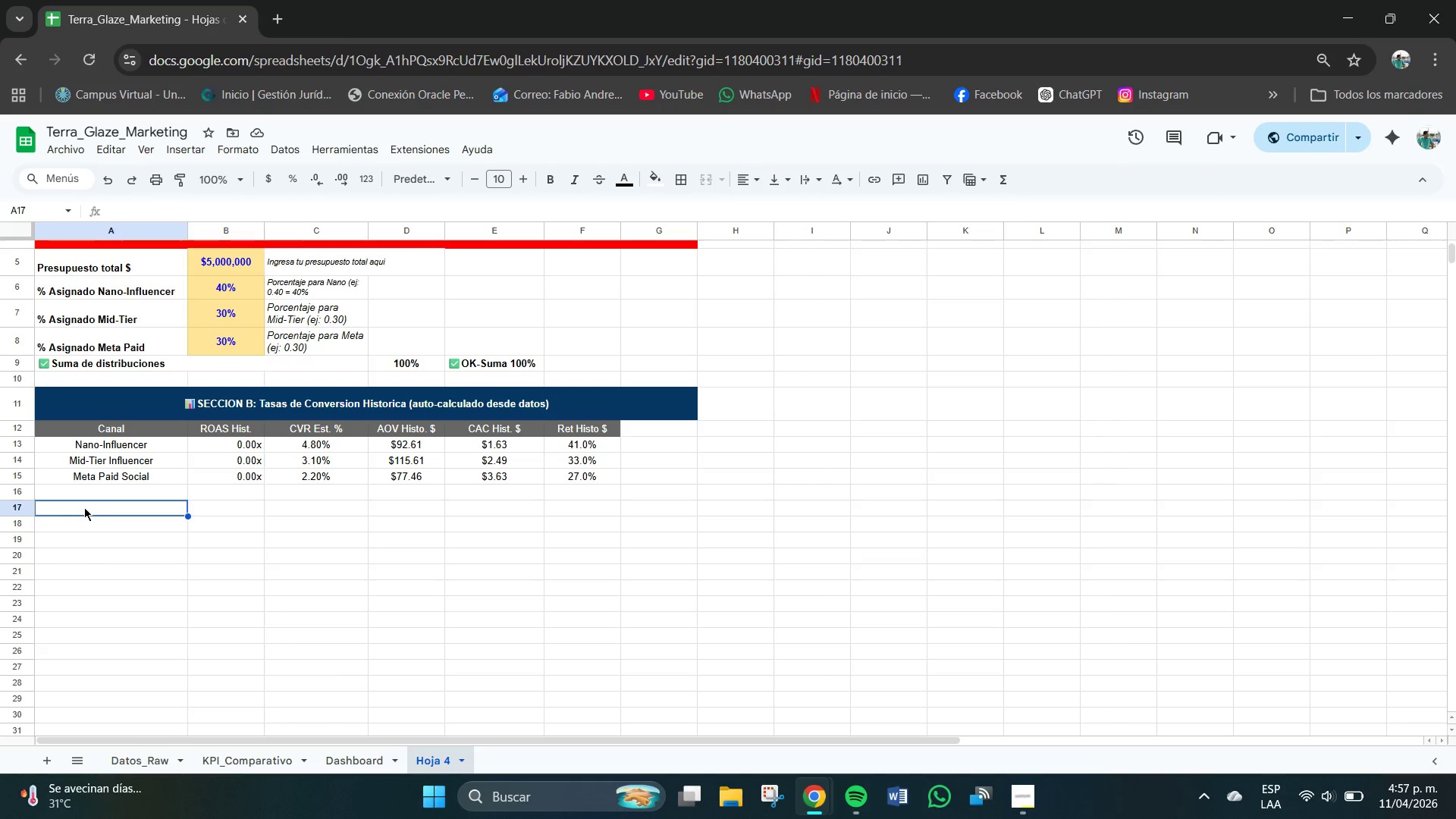 
left_click_drag(start_coordinate=[86, 507], to_coordinate=[664, 512])
 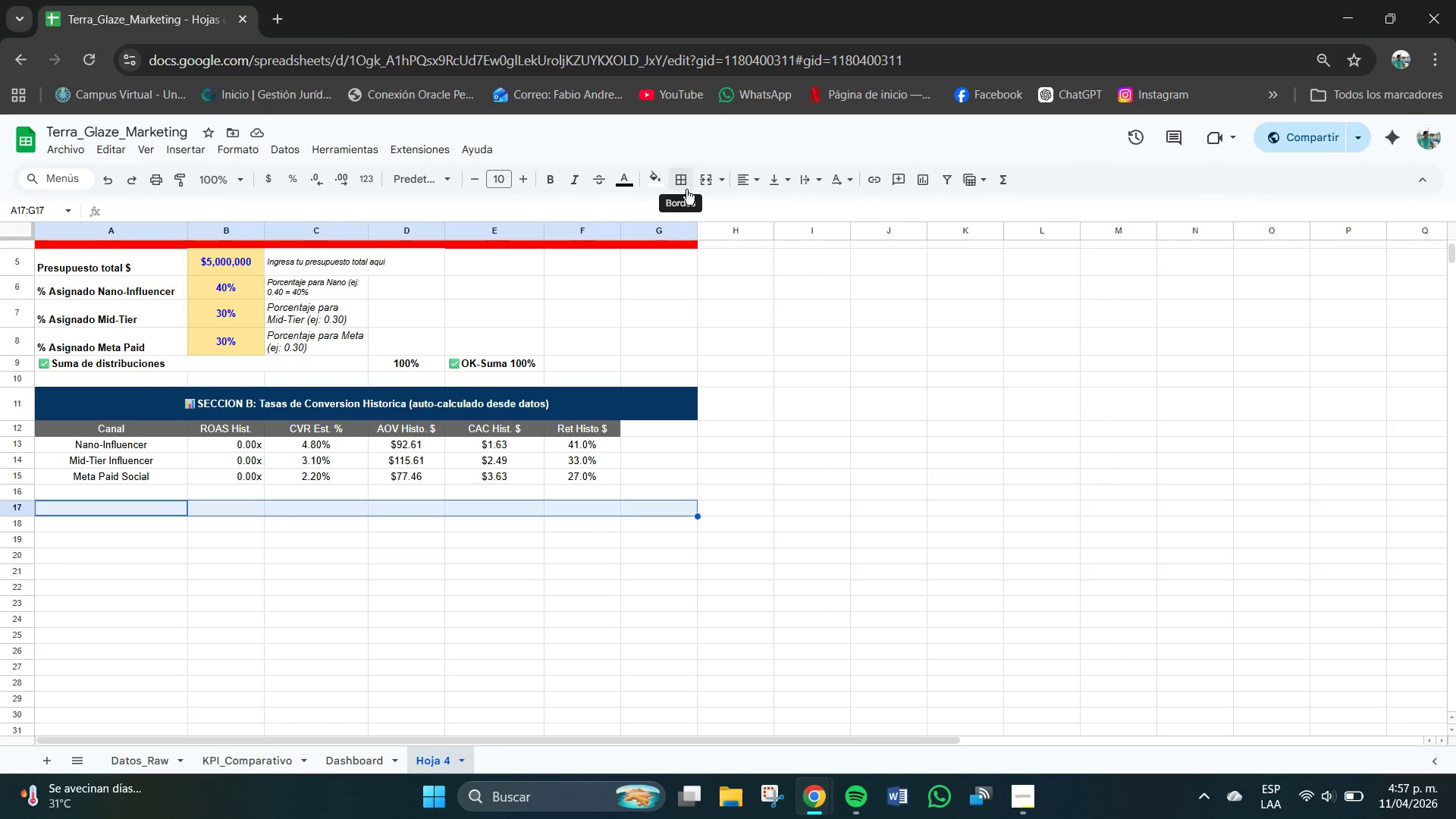 
left_click([661, 183])
 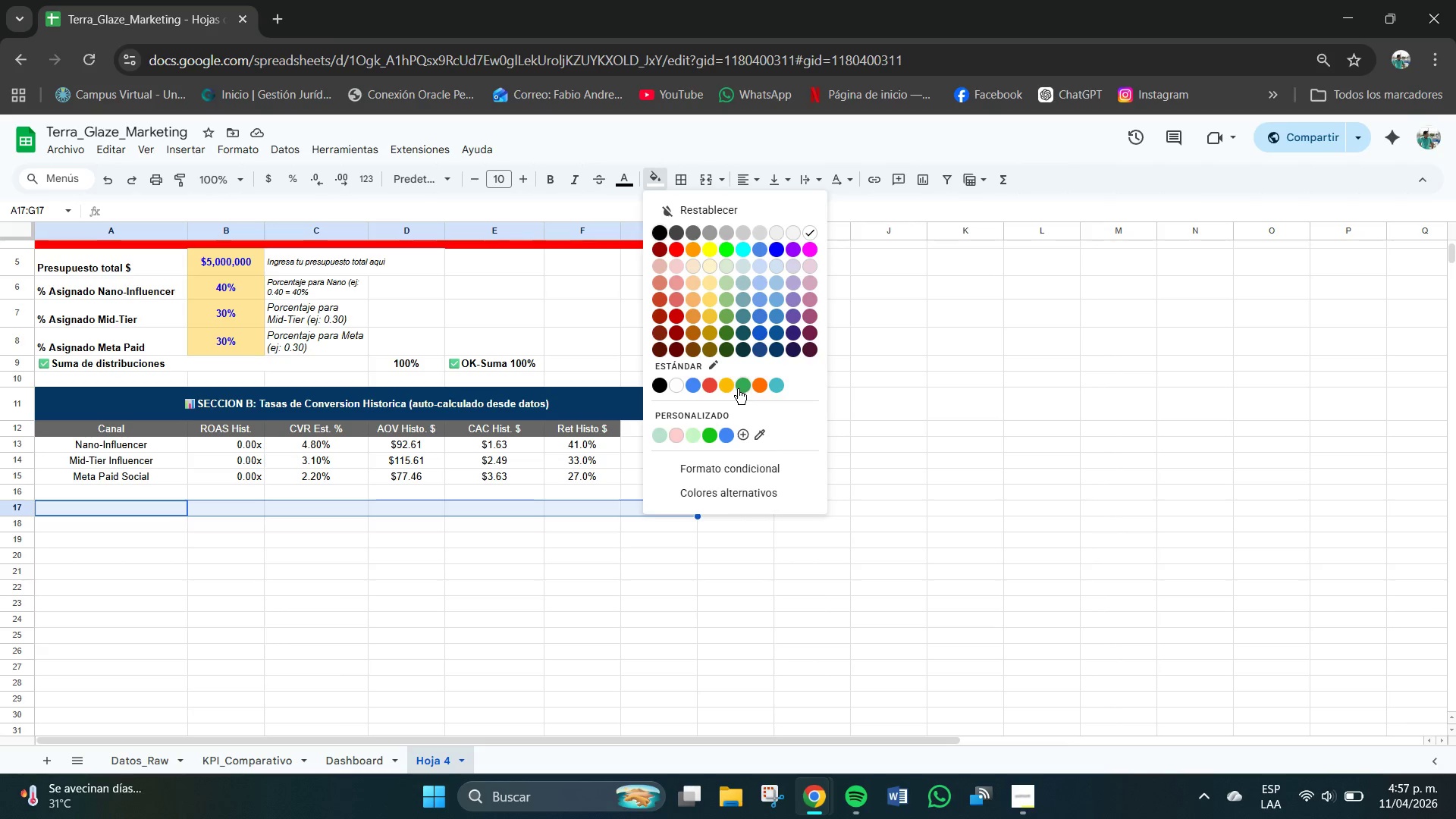 
left_click([742, 382])
 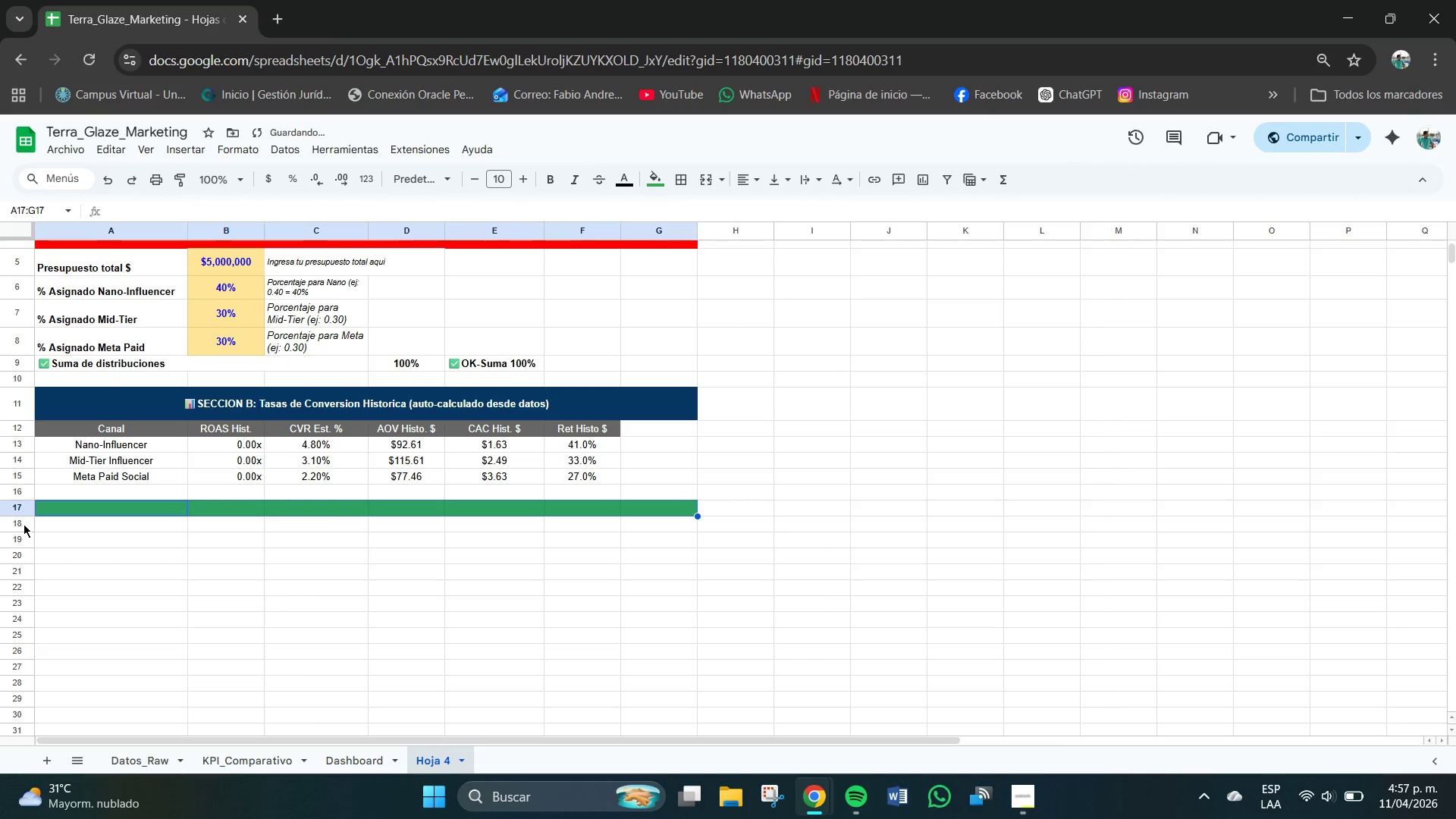 
left_click_drag(start_coordinate=[15, 513], to_coordinate=[20, 531])
 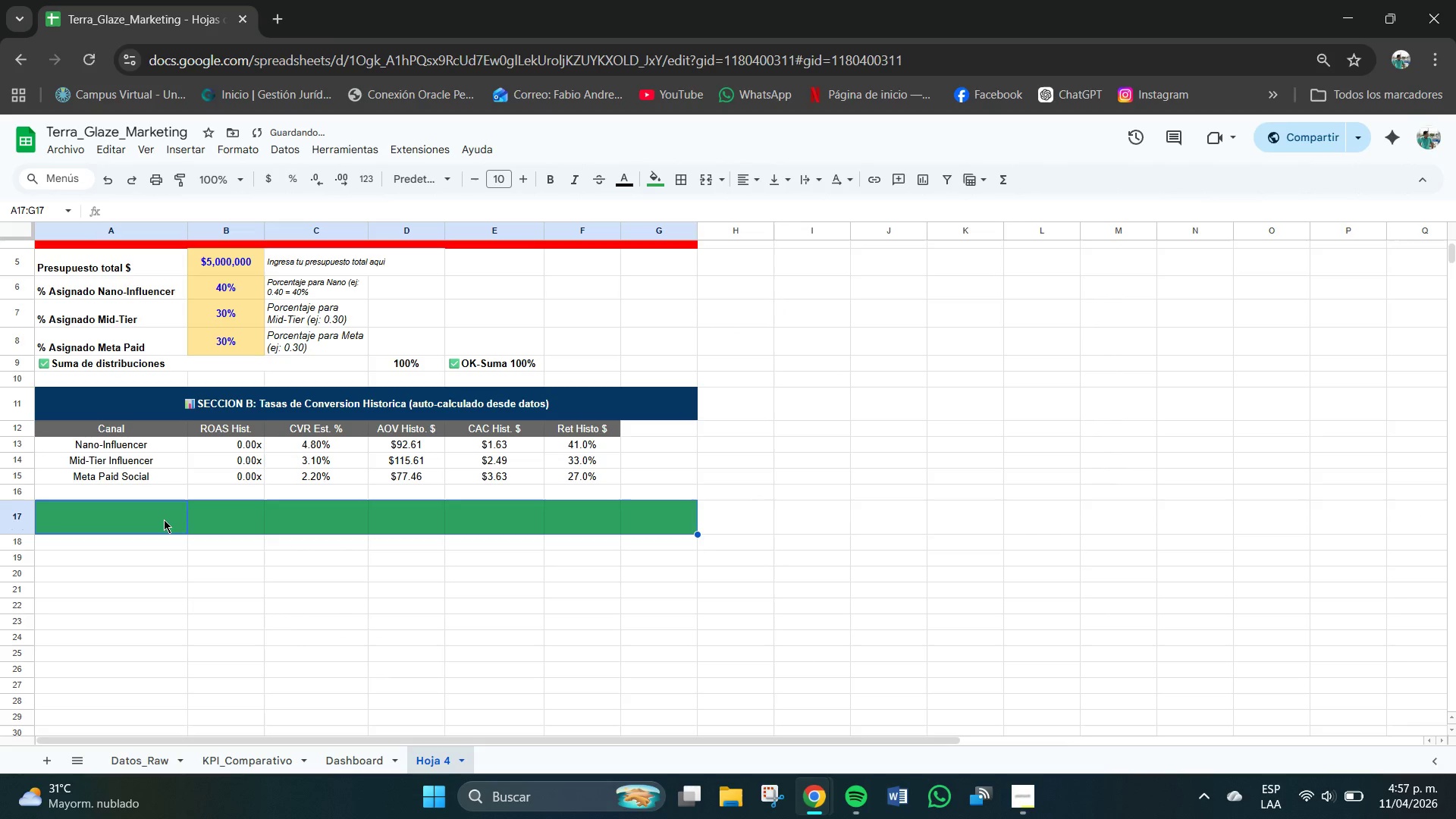 
left_click_drag(start_coordinate=[155, 521], to_coordinate=[626, 530])
 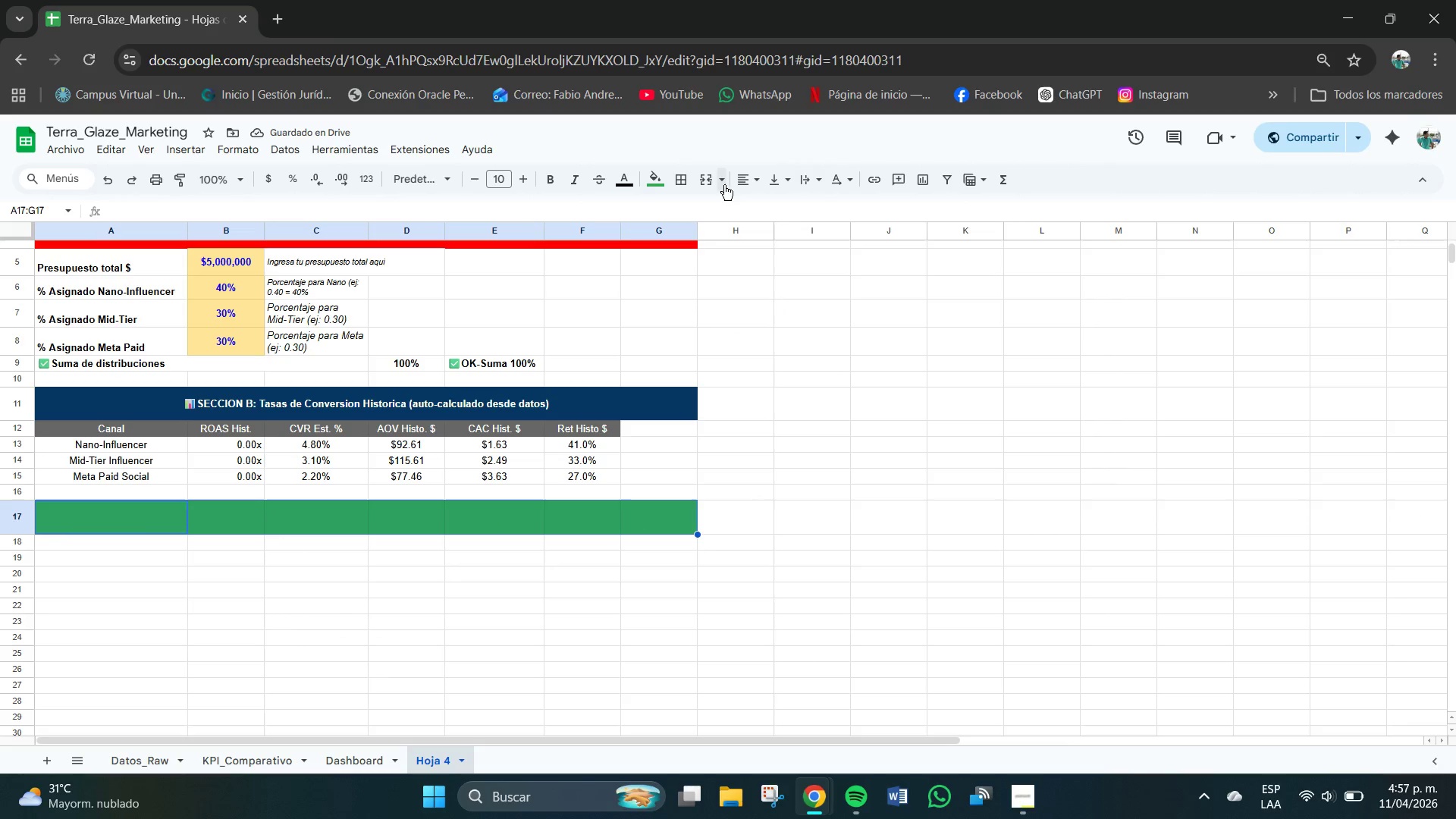 
left_click([714, 178])
 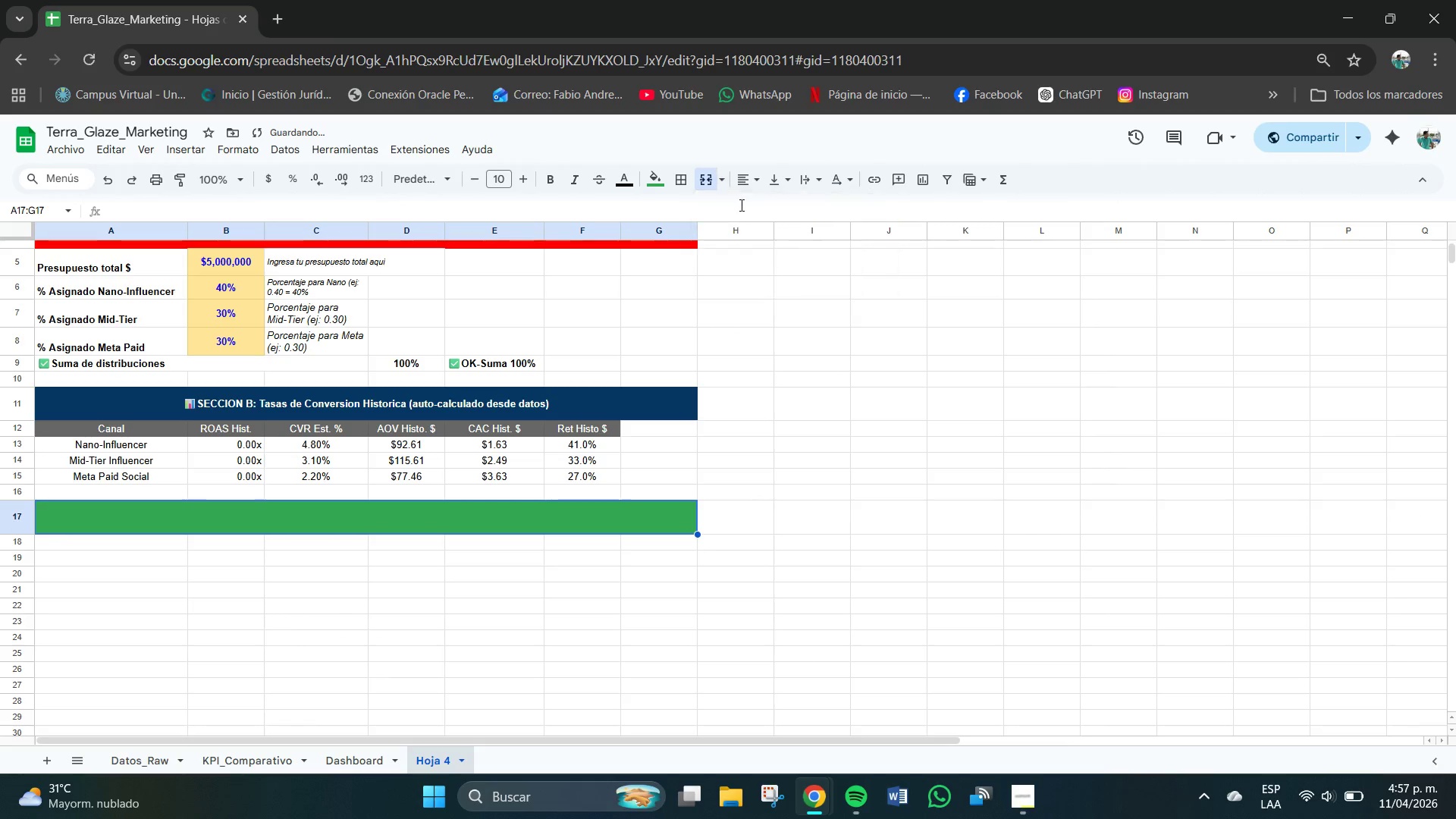 
double_click([750, 177])
 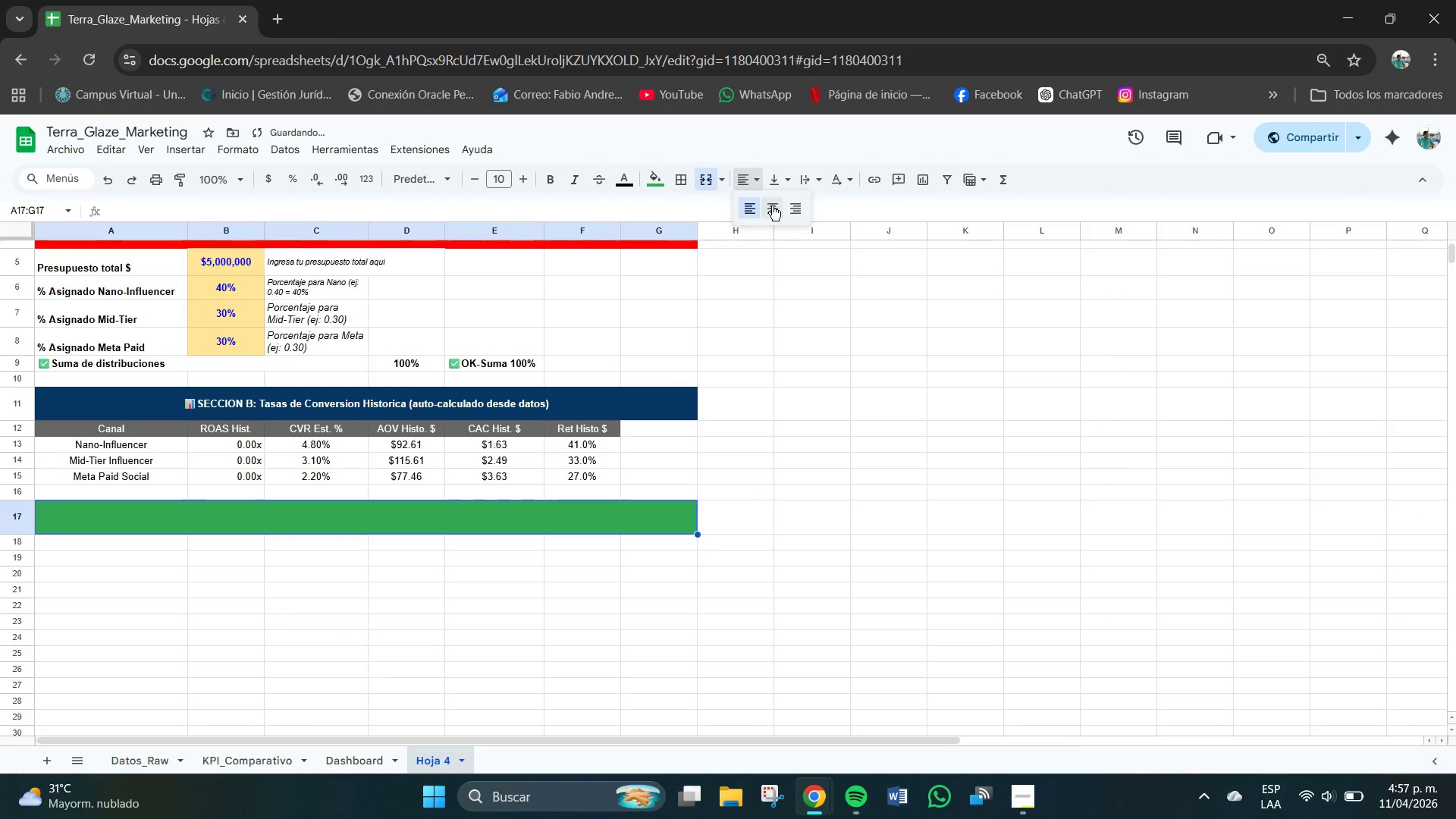 
triple_click([773, 206])
 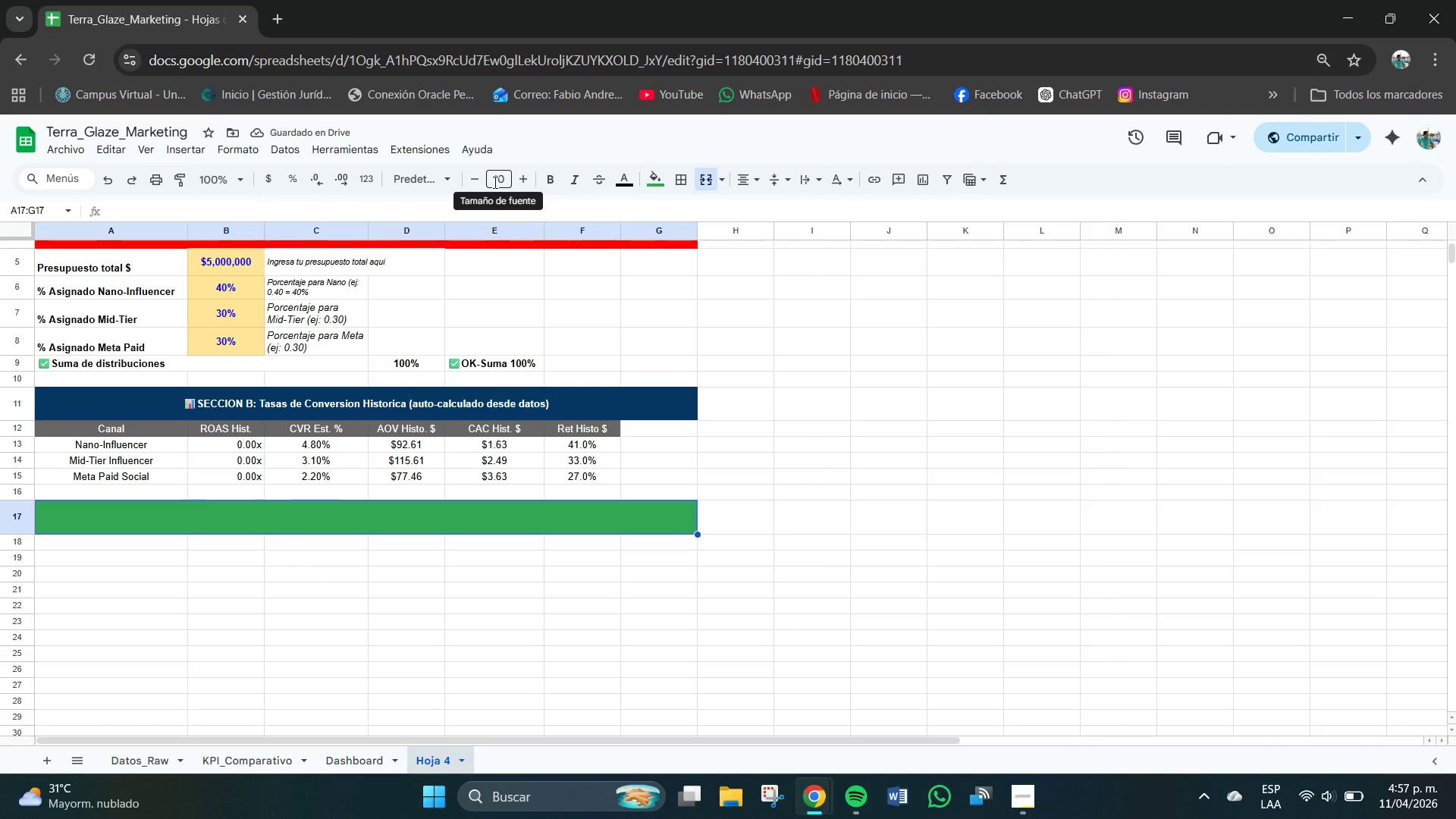 
wait(6.0)
 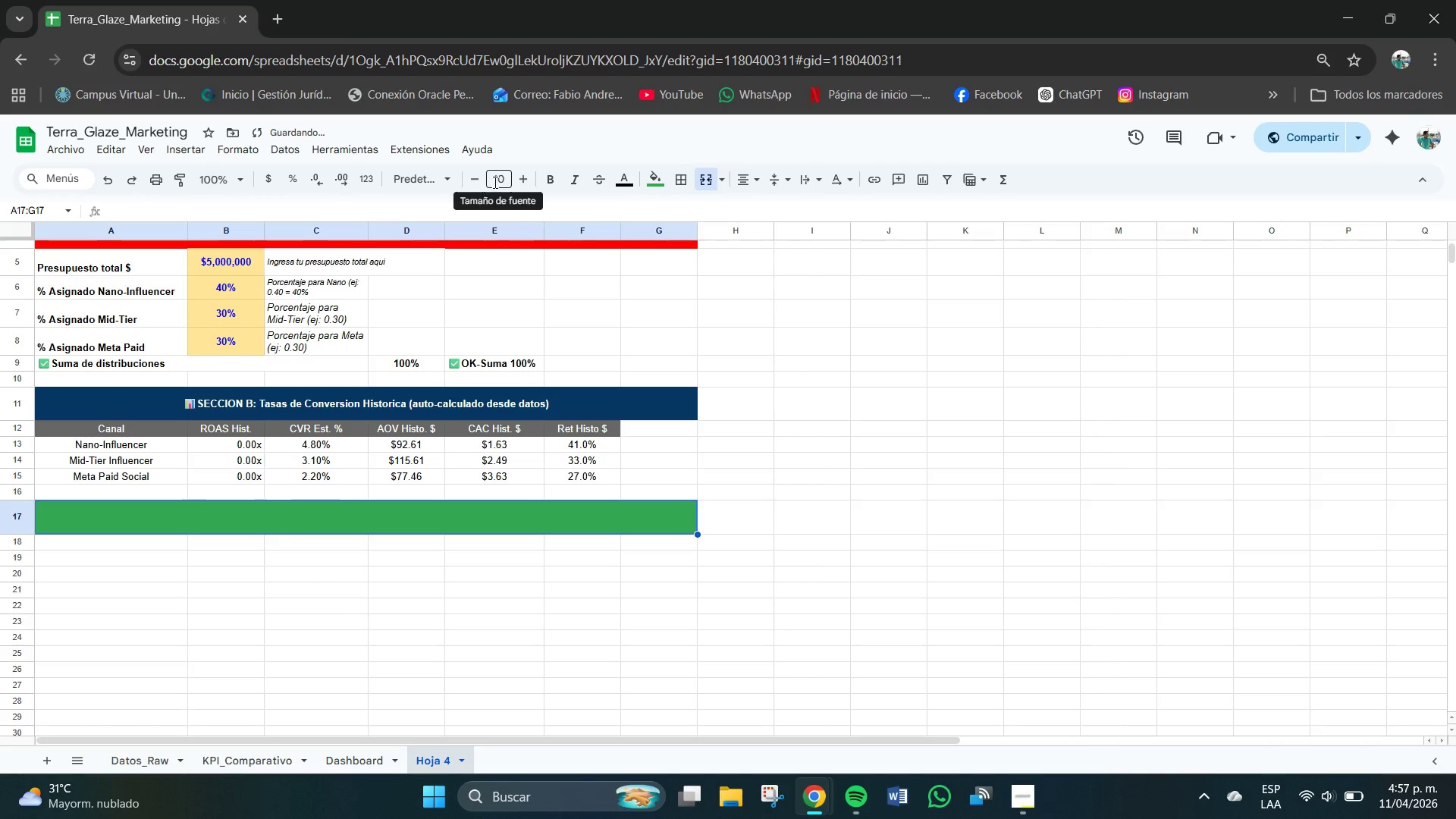 
left_click([503, 178])
 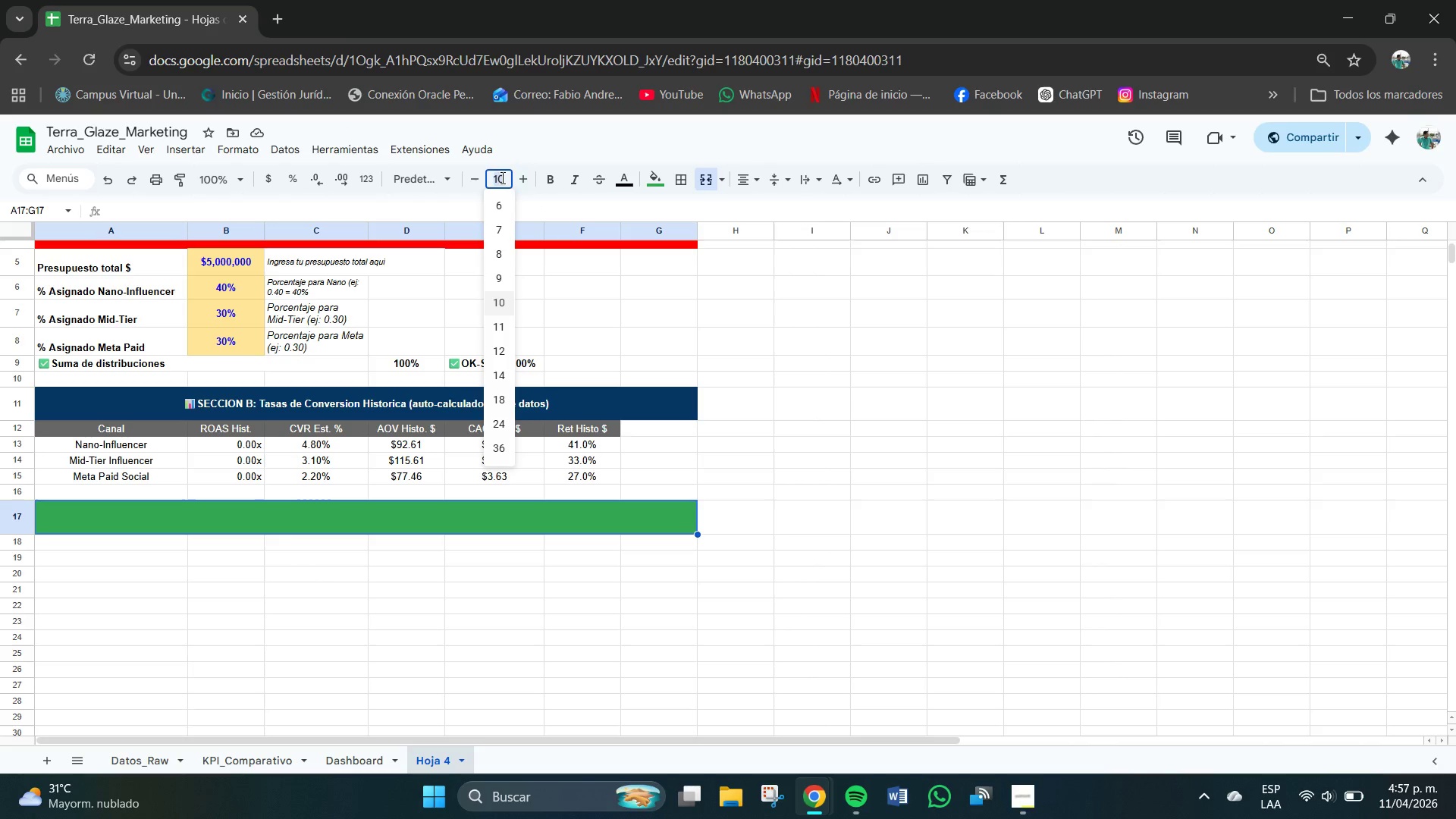 
key(Numpad1)
 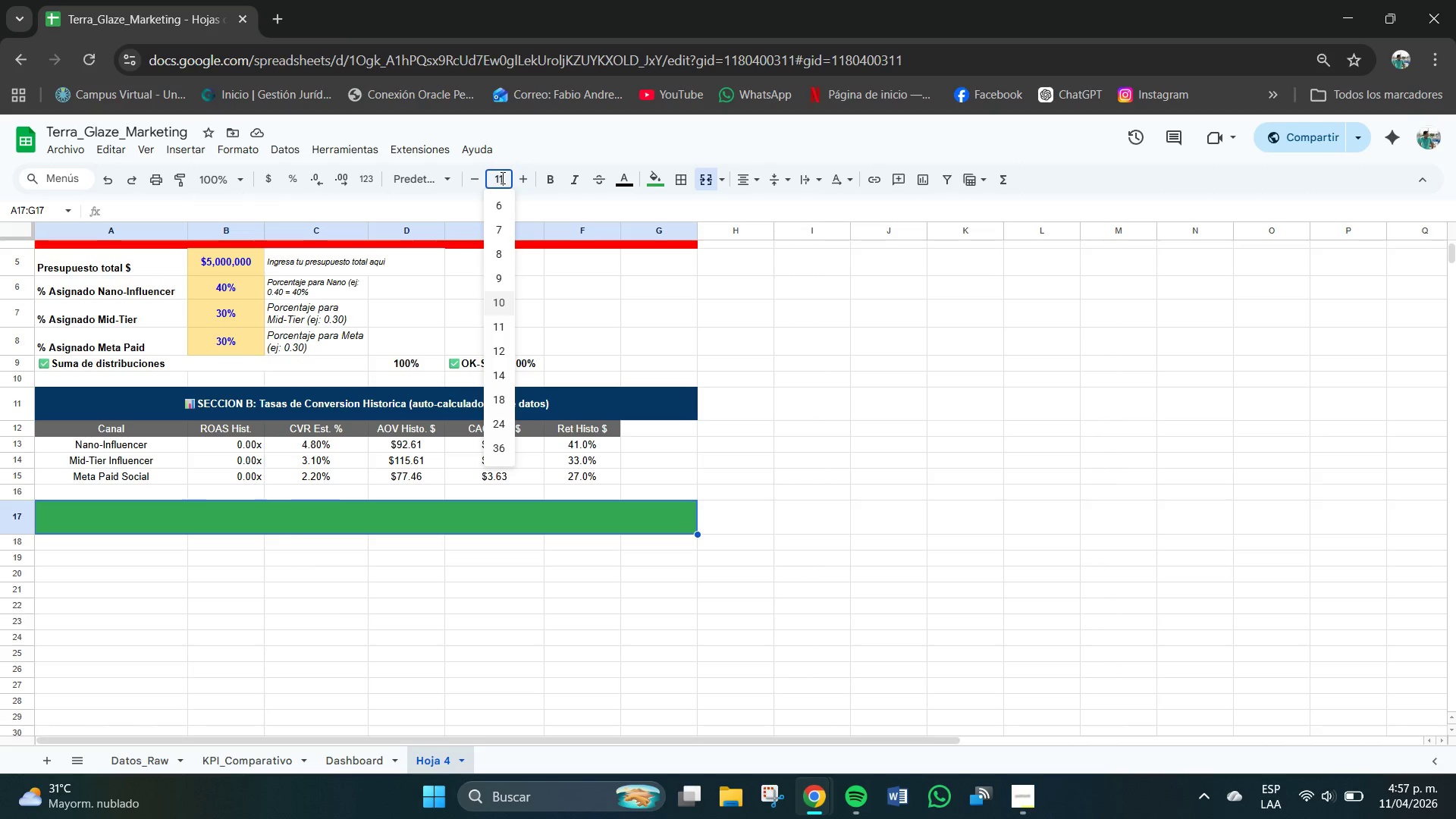 
key(Numpad1)
 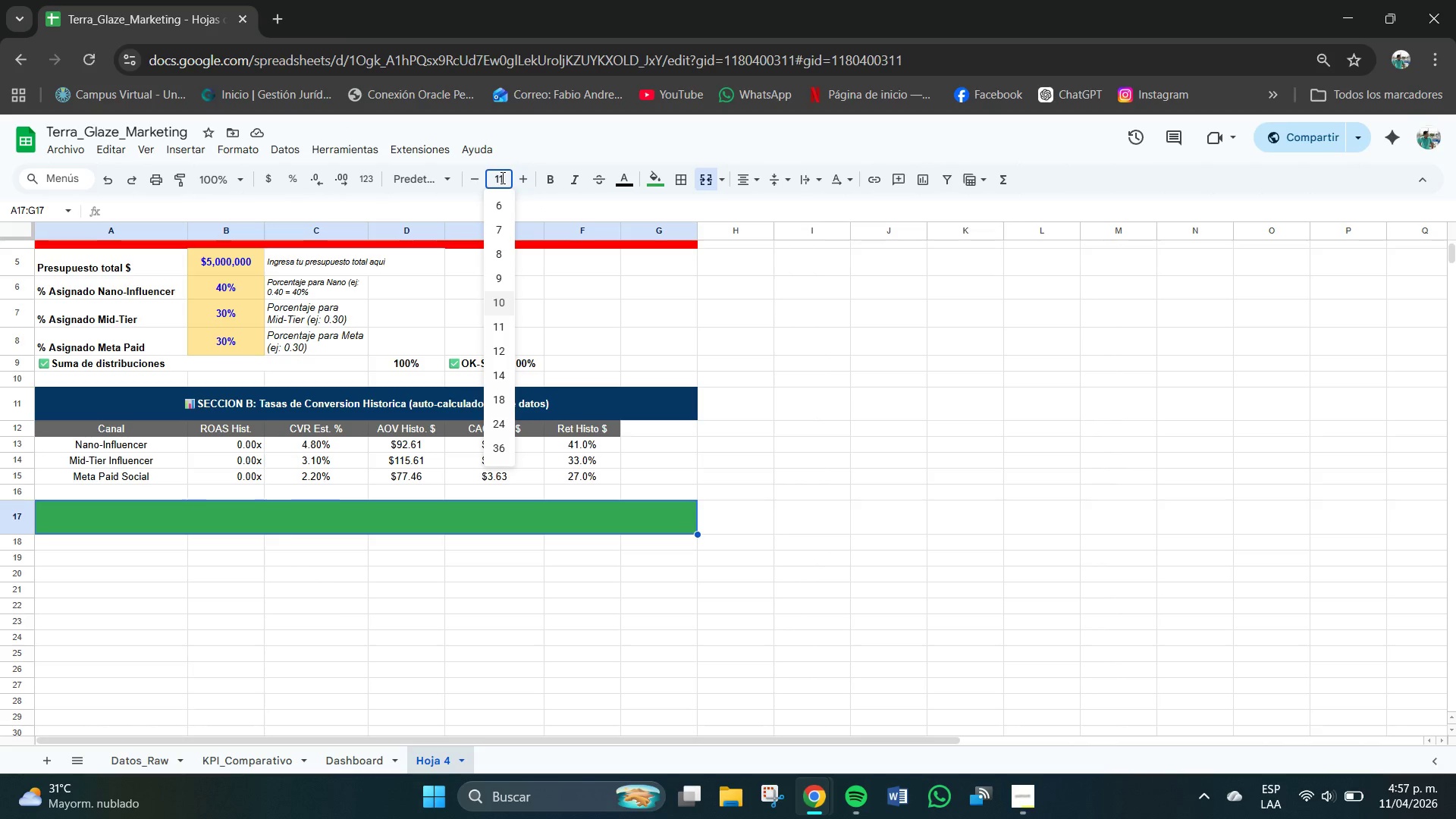 
key(NumpadEnter)
 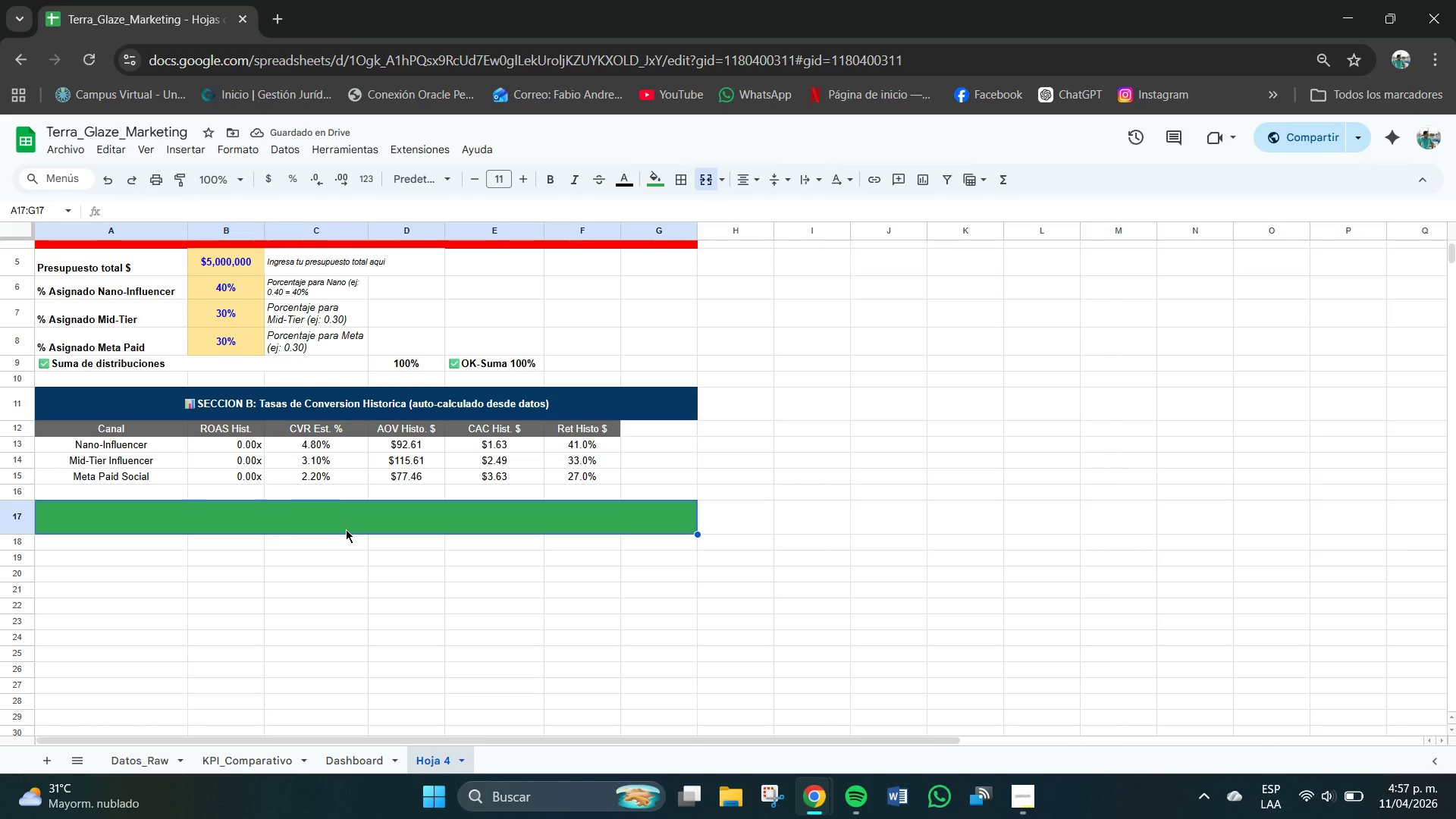 
type(SECCION C> Porye)
key(Backspace)
key(Backspace)
key(Backspace)
type(r)
key(Backspace)
key(Backspace)
type(royeccion de Conversiones *basado en historia()
 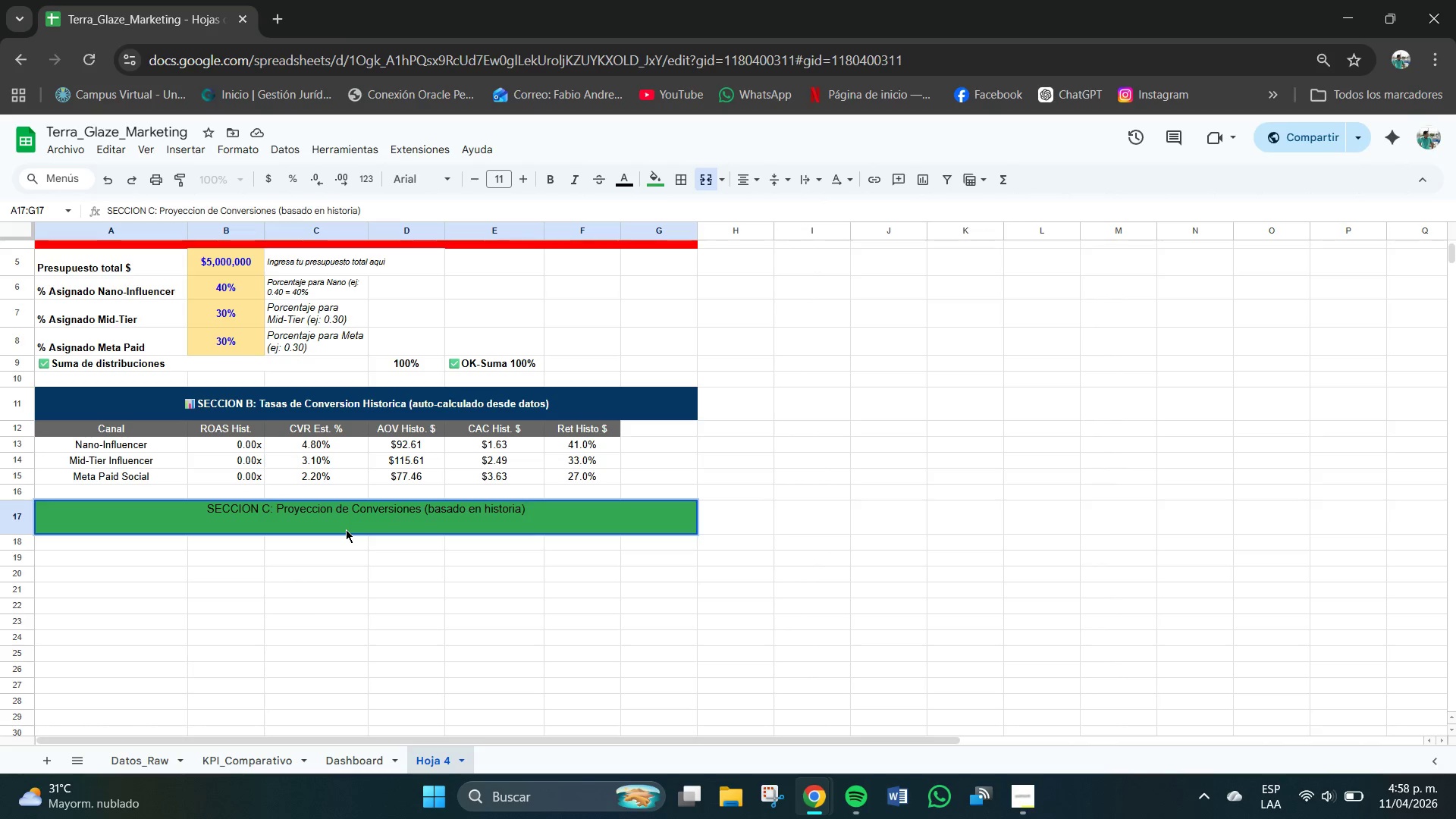 
left_click_drag(start_coordinate=[539, 512], to_coordinate=[205, 512])
 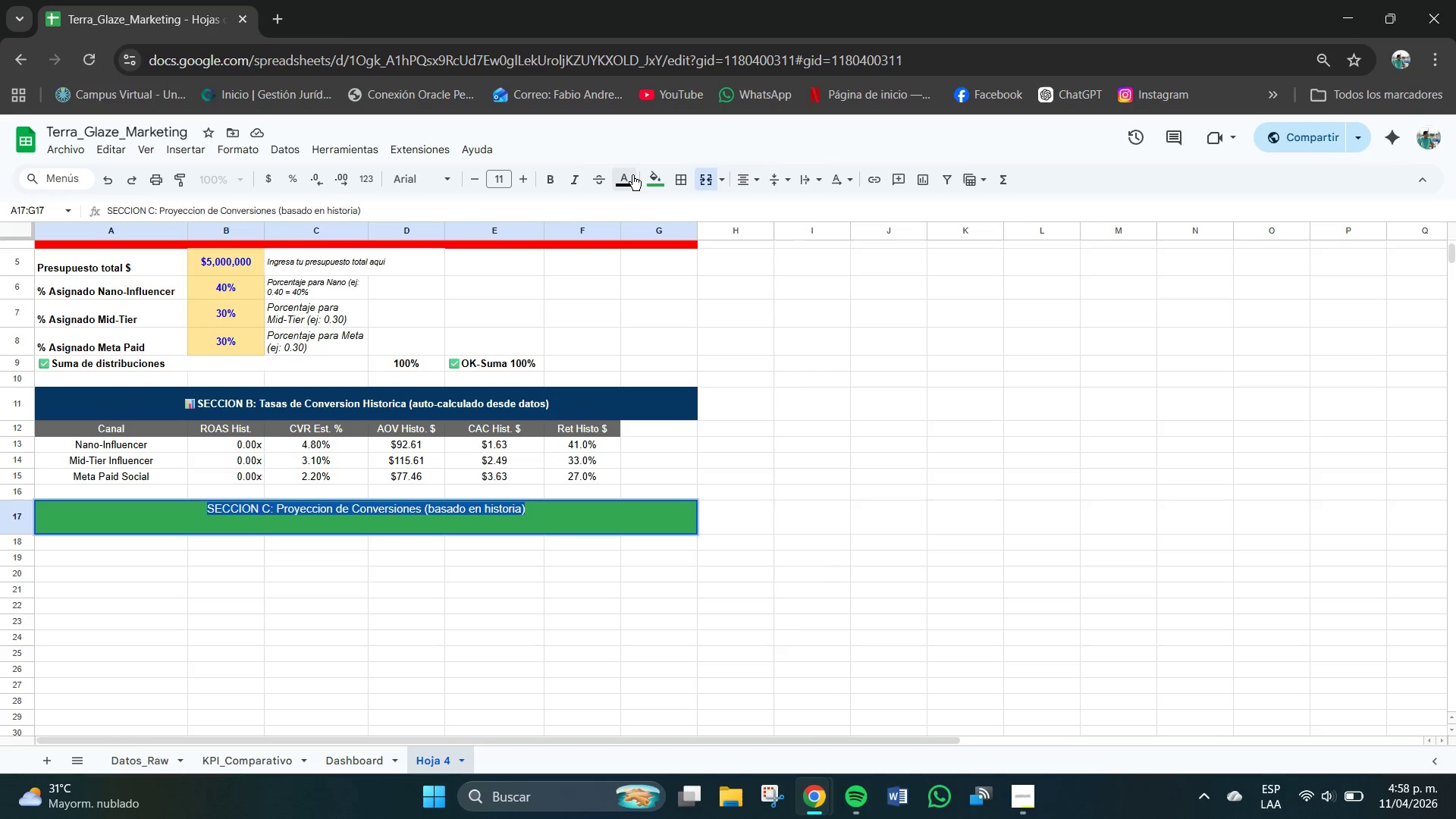 
left_click([631, 177])
 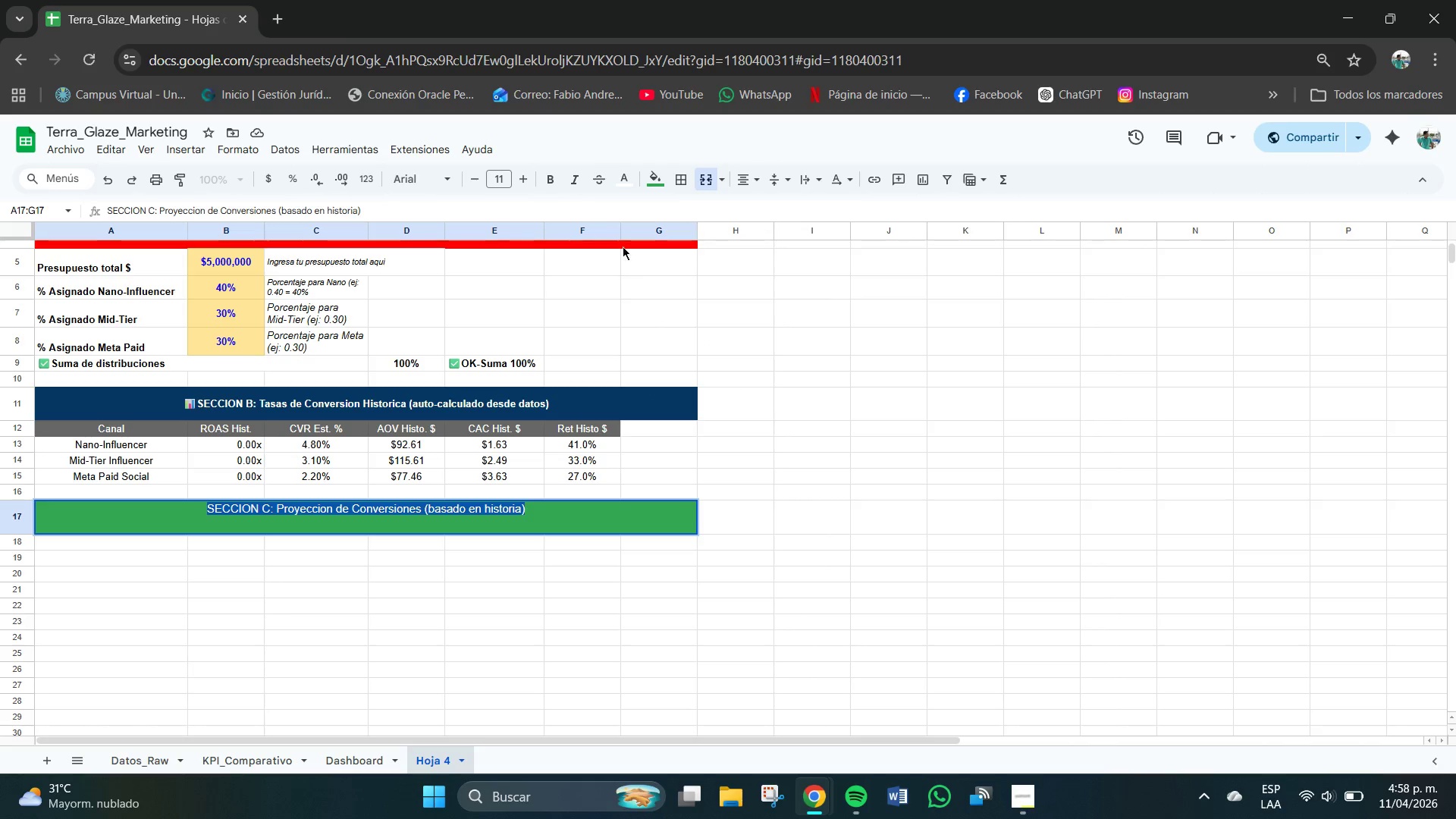 
left_click([551, 175])
 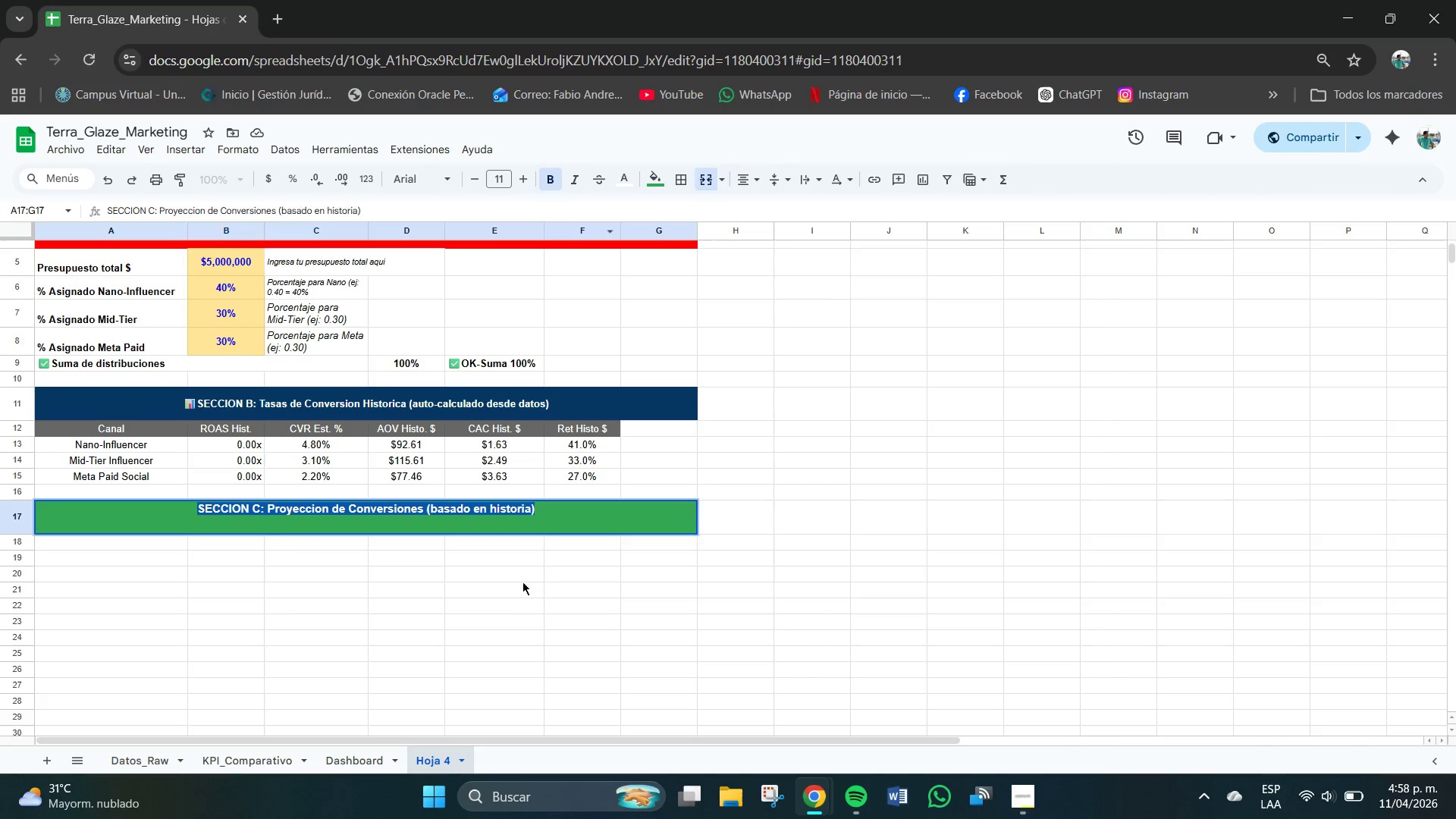 
left_click([516, 595])
 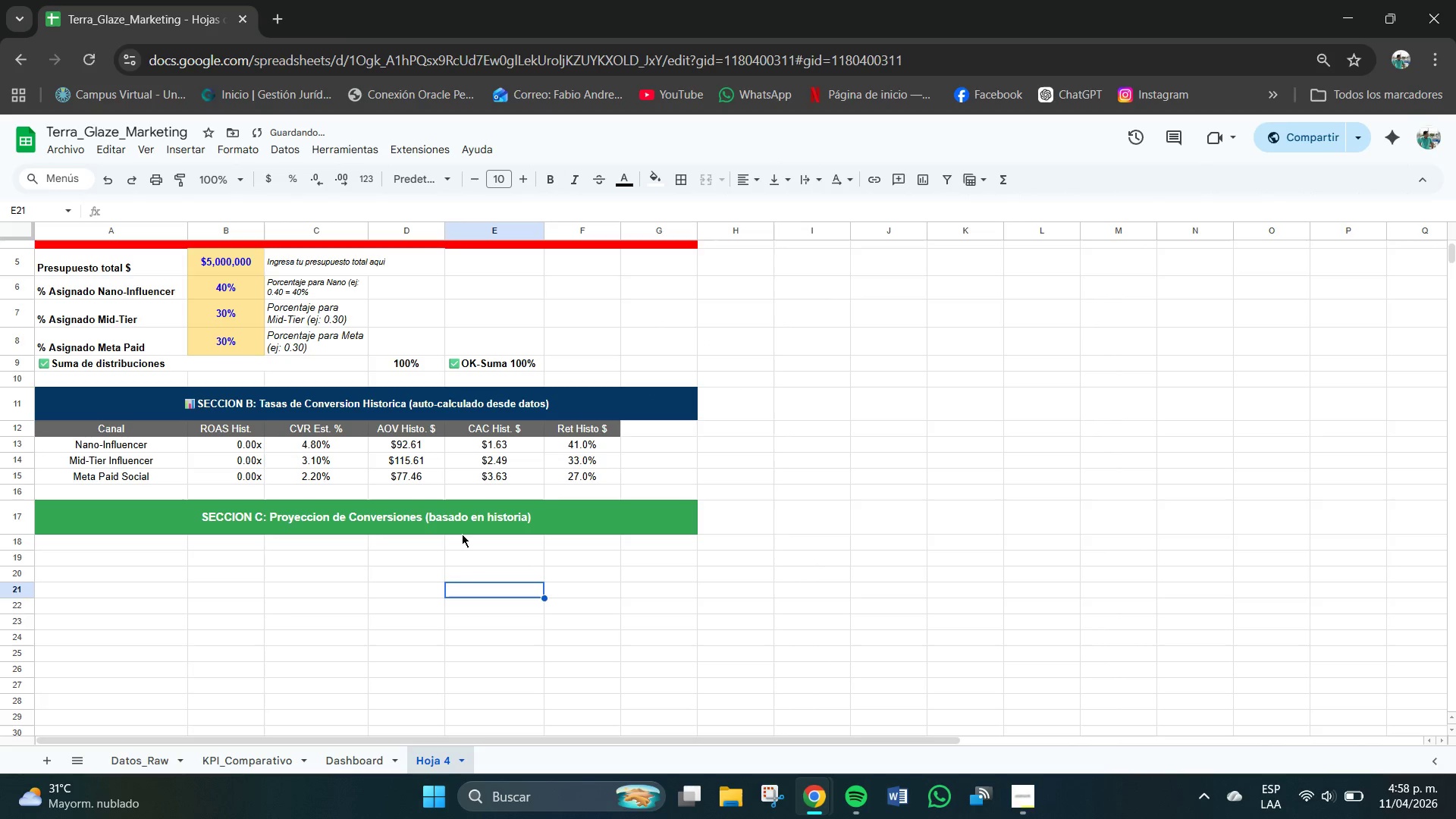 
left_click([469, 524])
 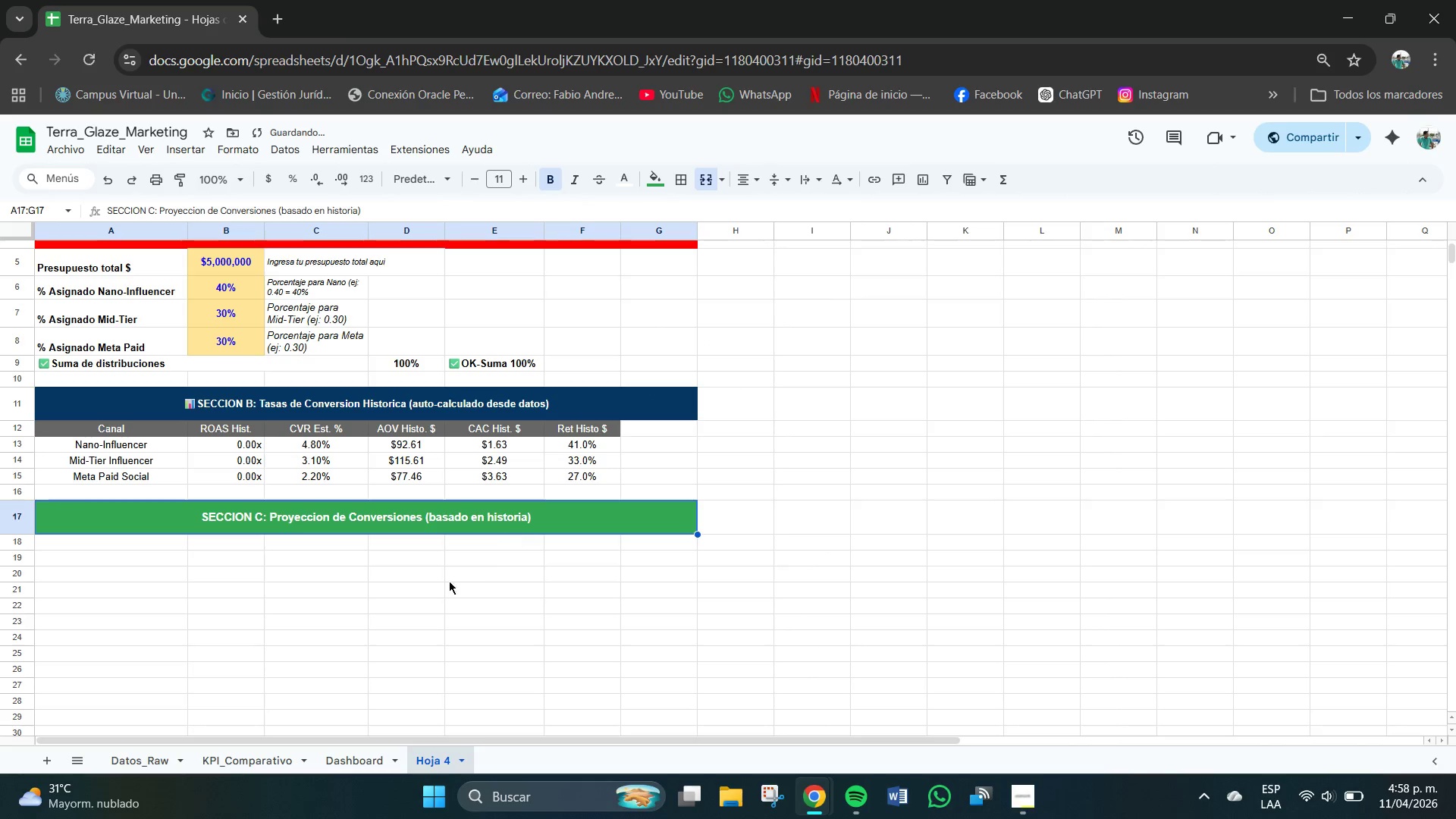 
left_click([286, 598])
 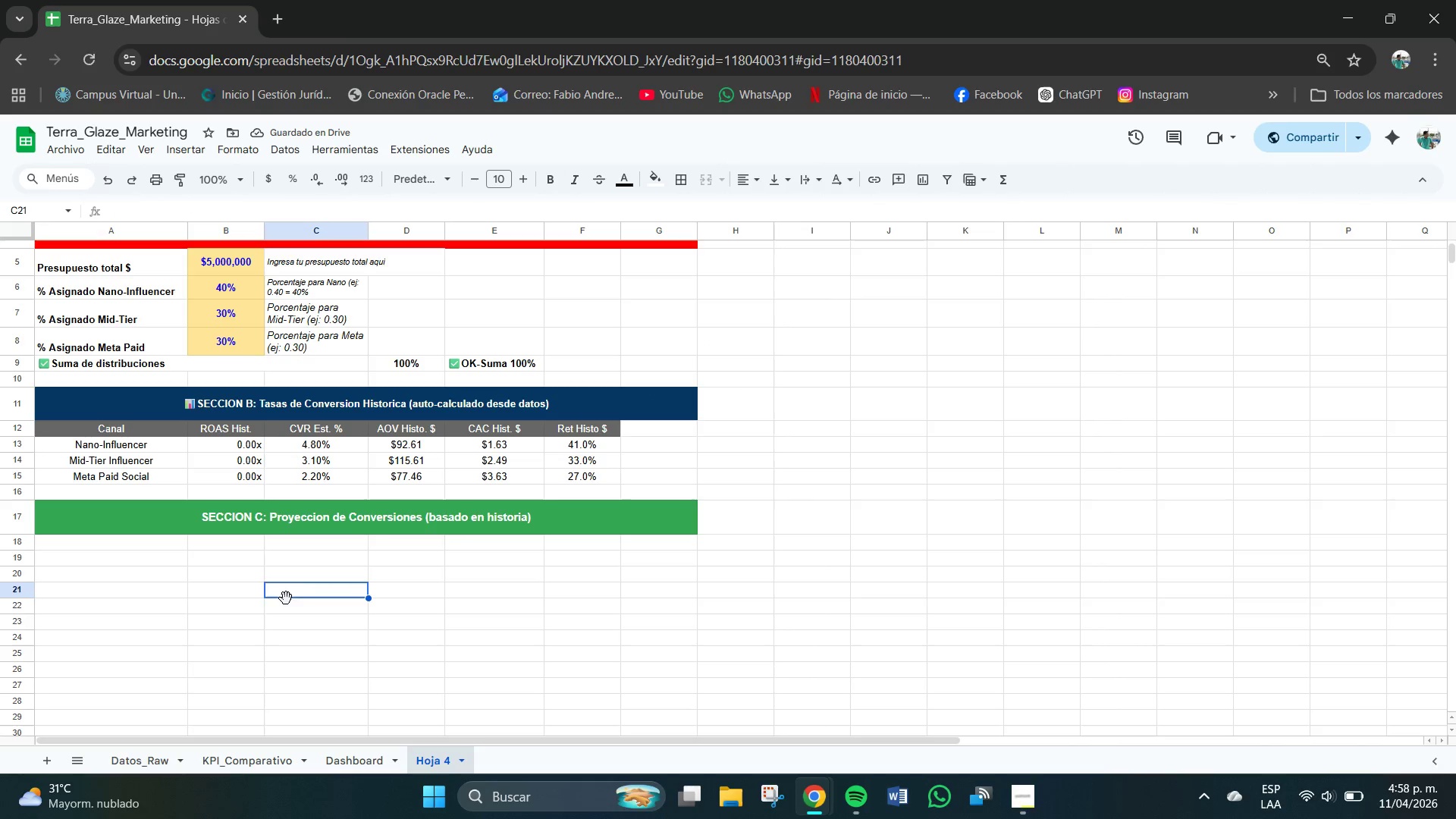 
left_click_drag(start_coordinate=[112, 543], to_coordinate=[643, 542])
 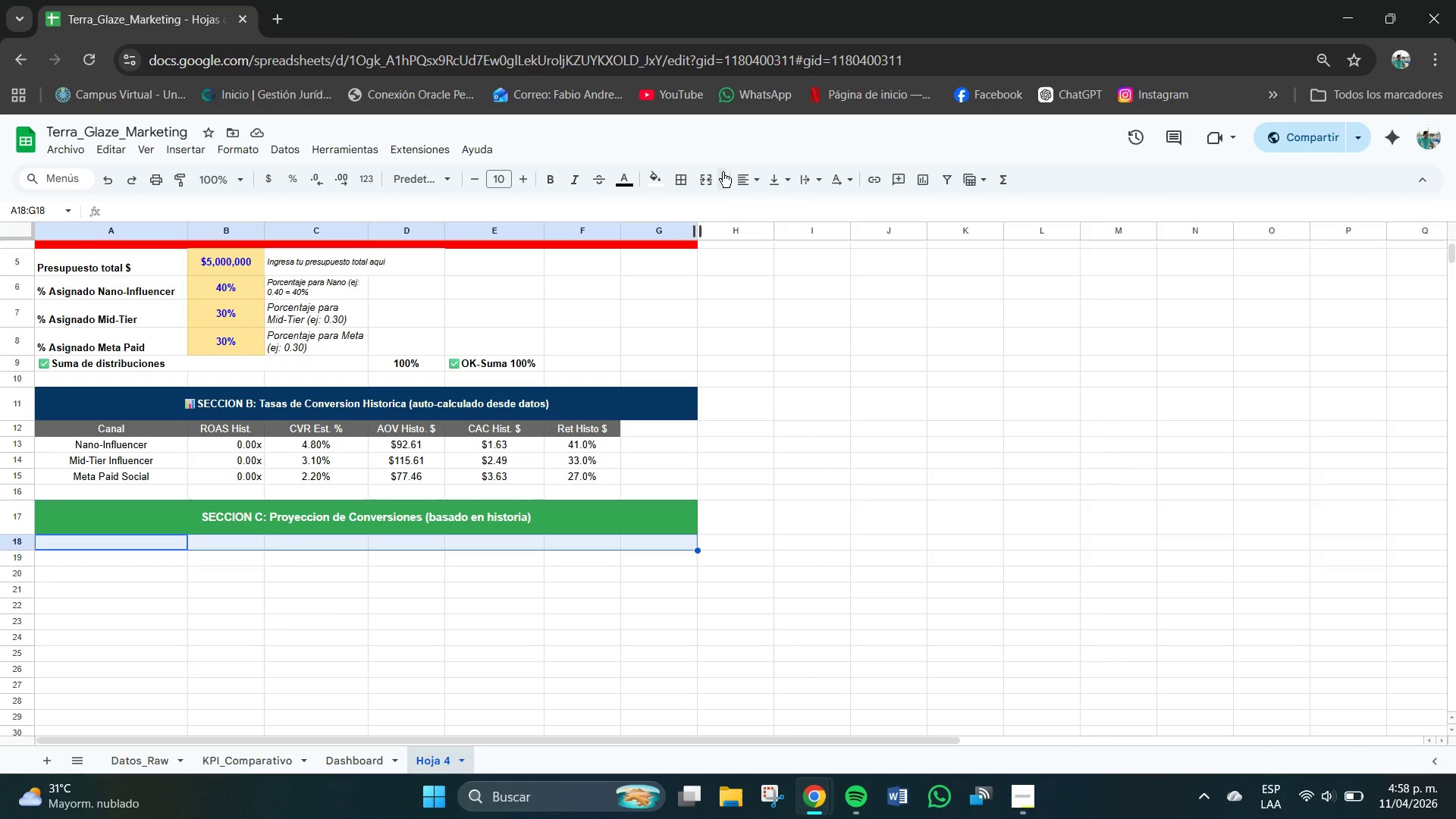 
left_click([751, 177])
 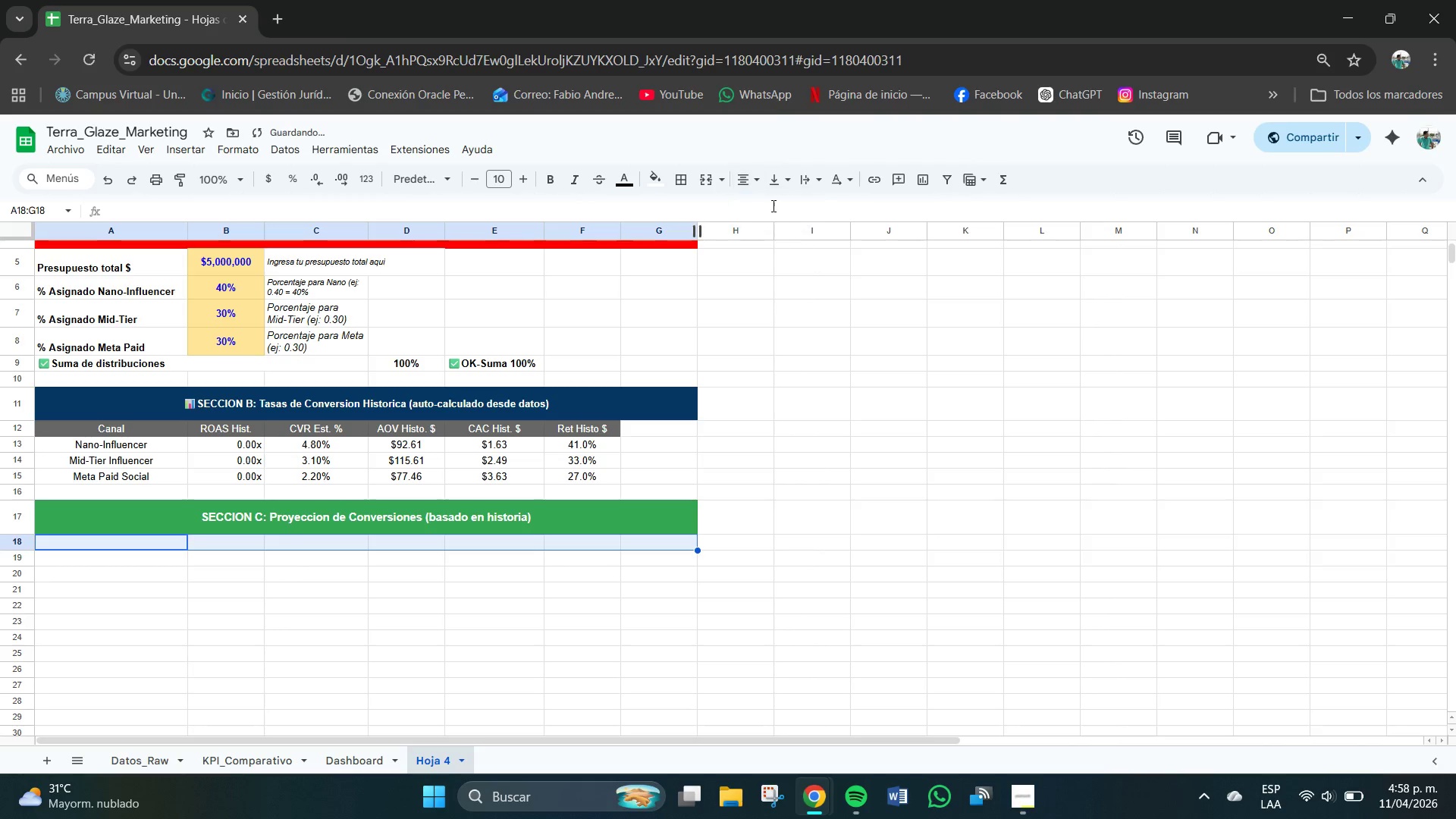 
double_click([775, 182])
 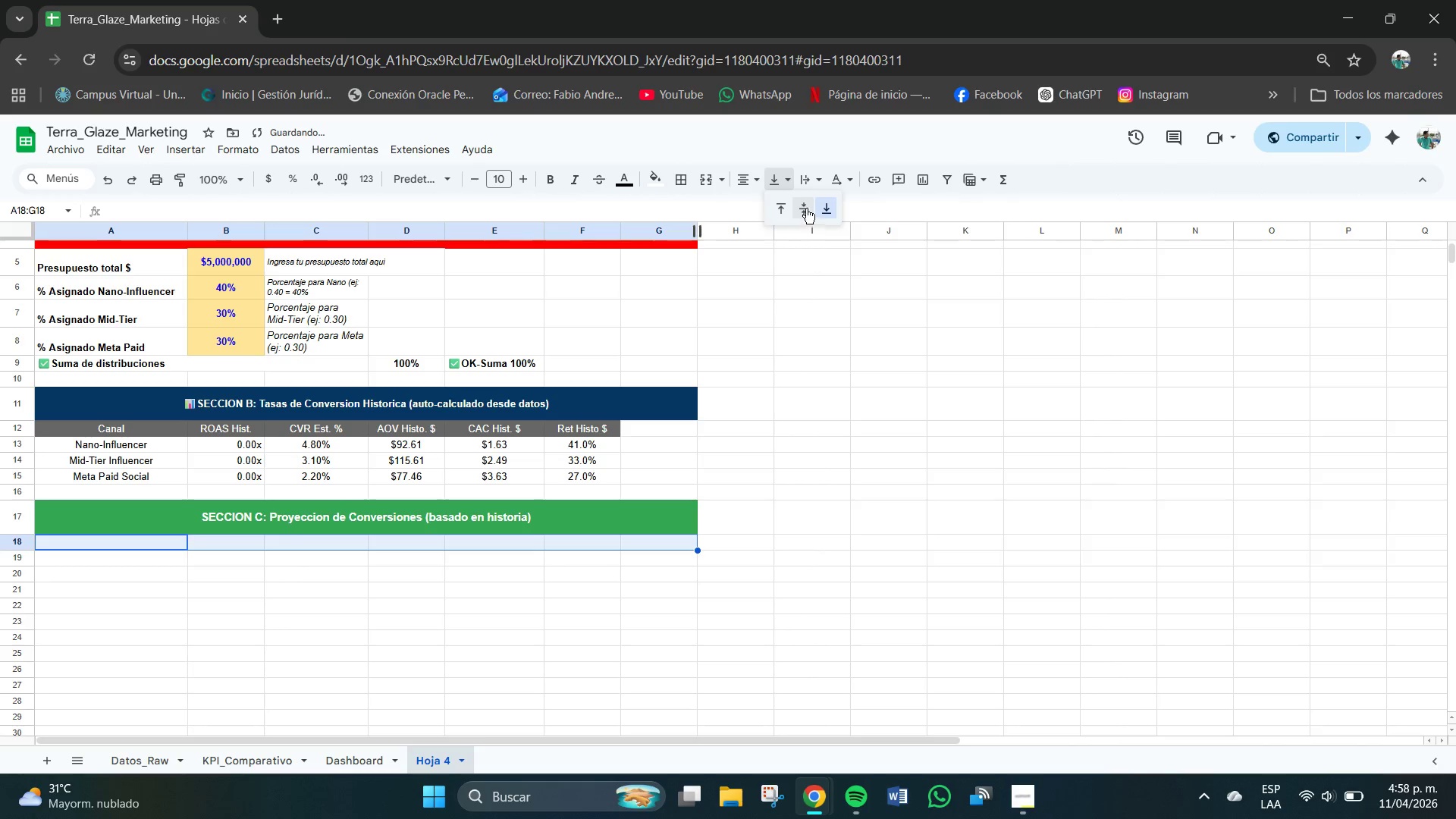 
left_click([806, 207])
 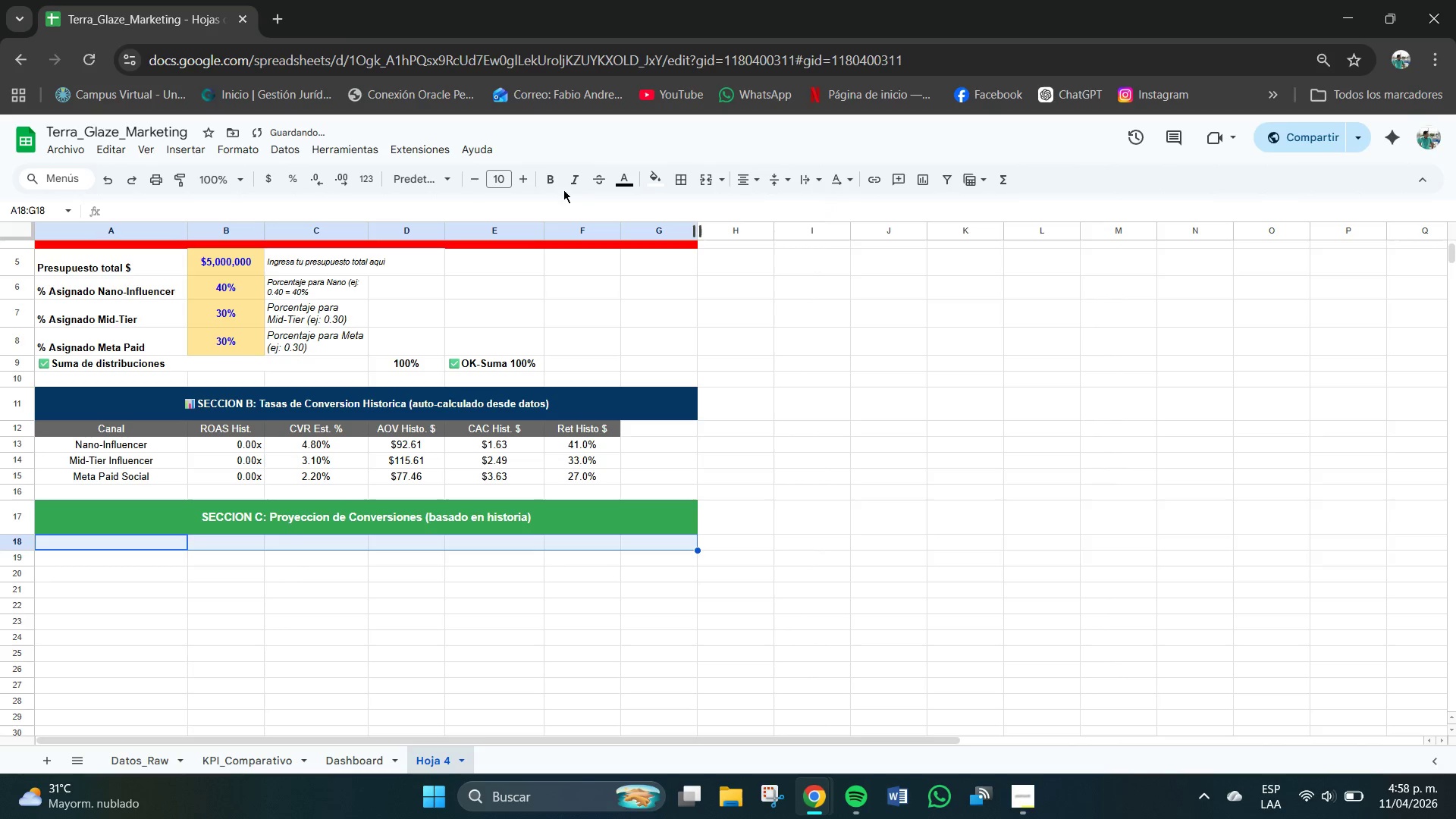 
left_click([629, 180])
 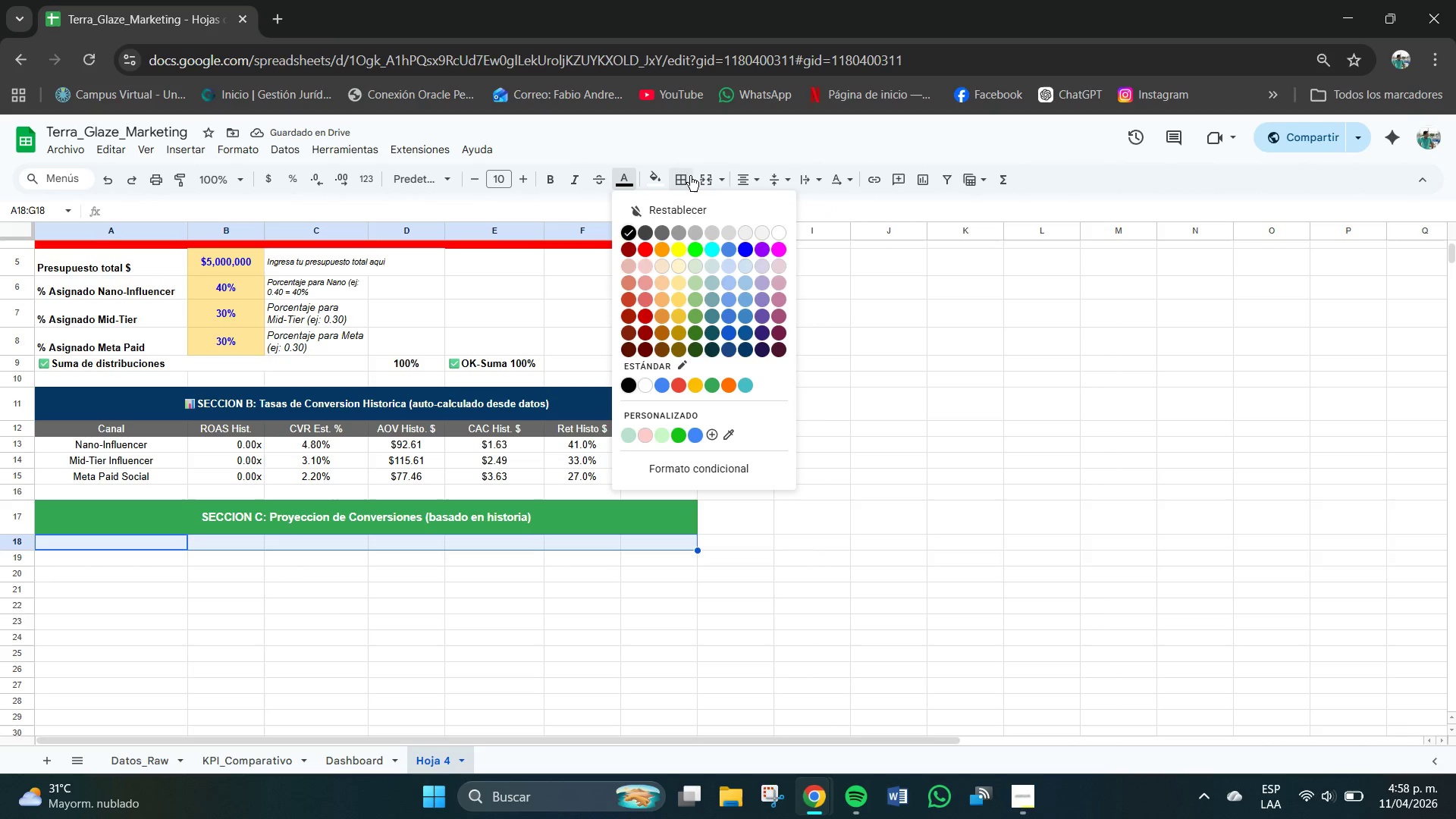 
left_click([659, 184])
 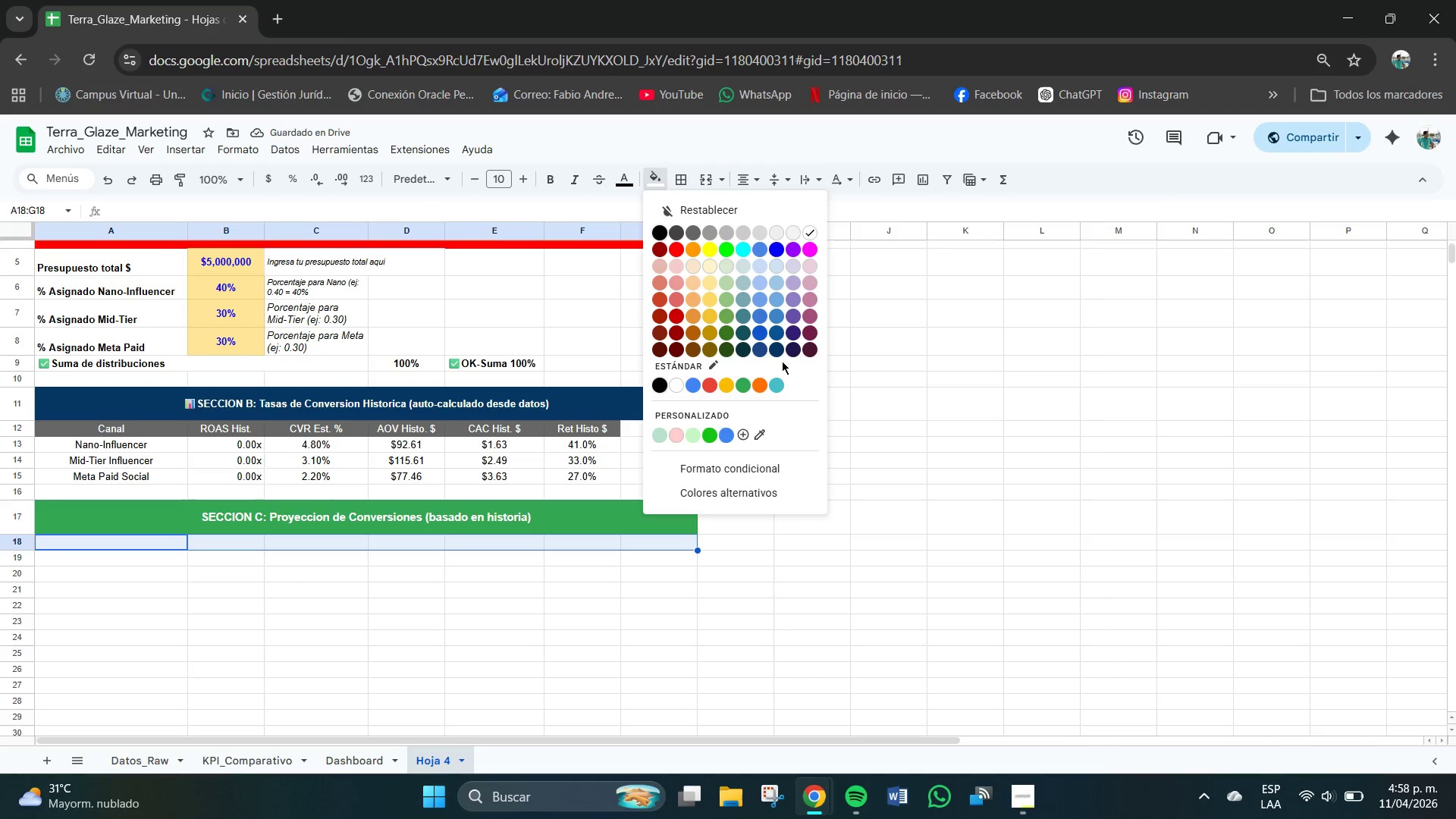 
left_click([777, 349])
 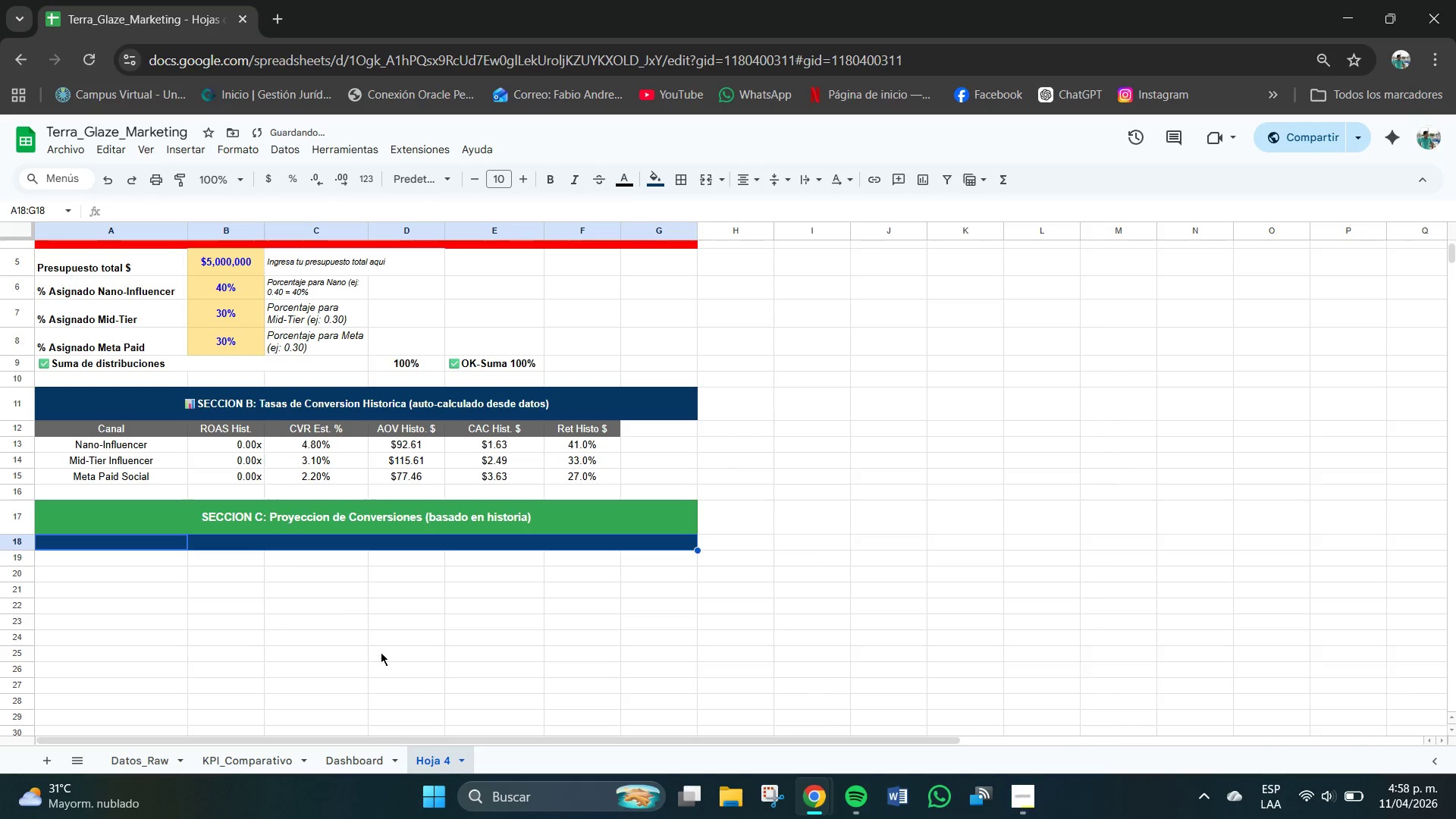 
left_click([376, 644])
 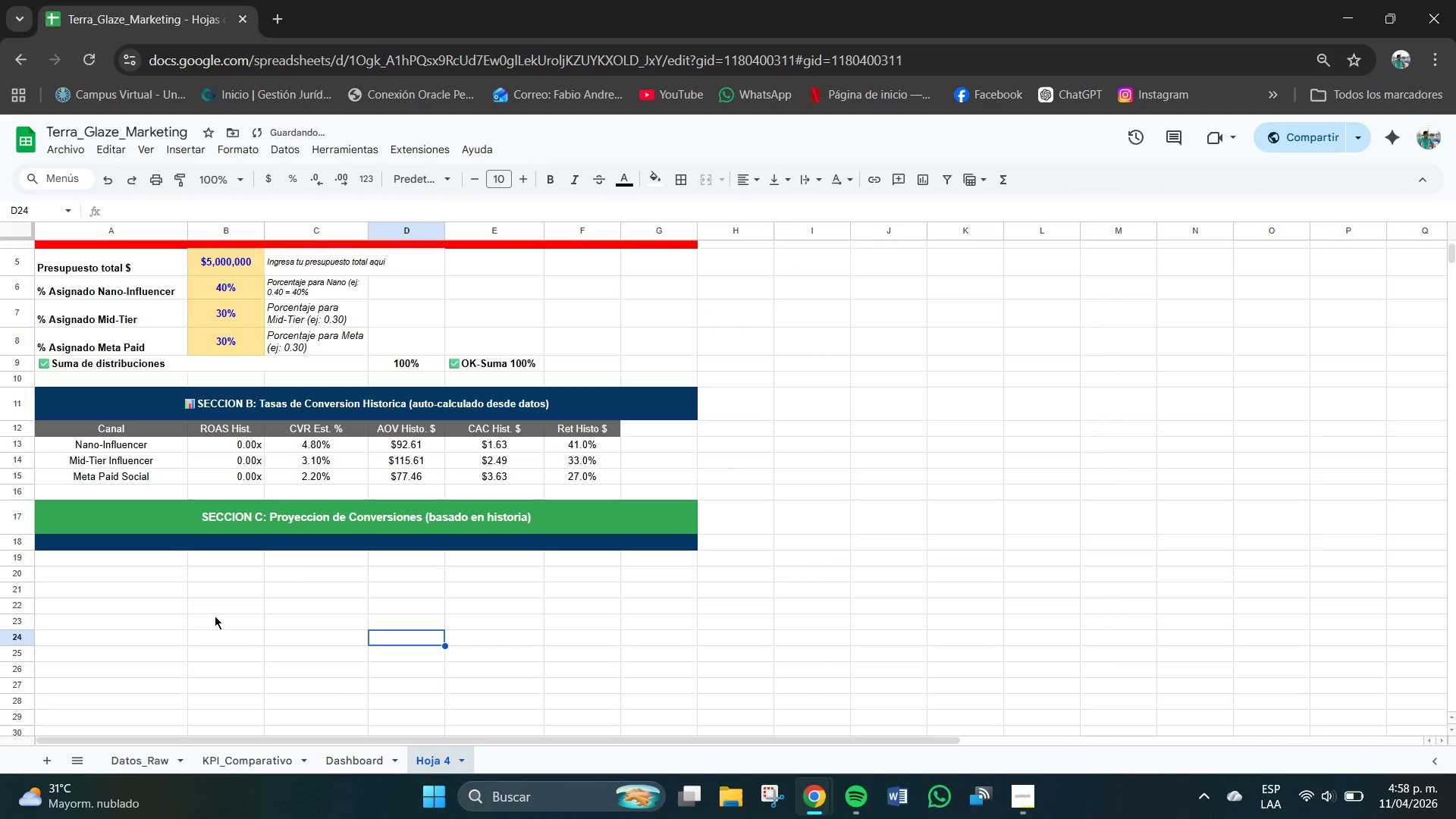 
left_click([155, 539])
 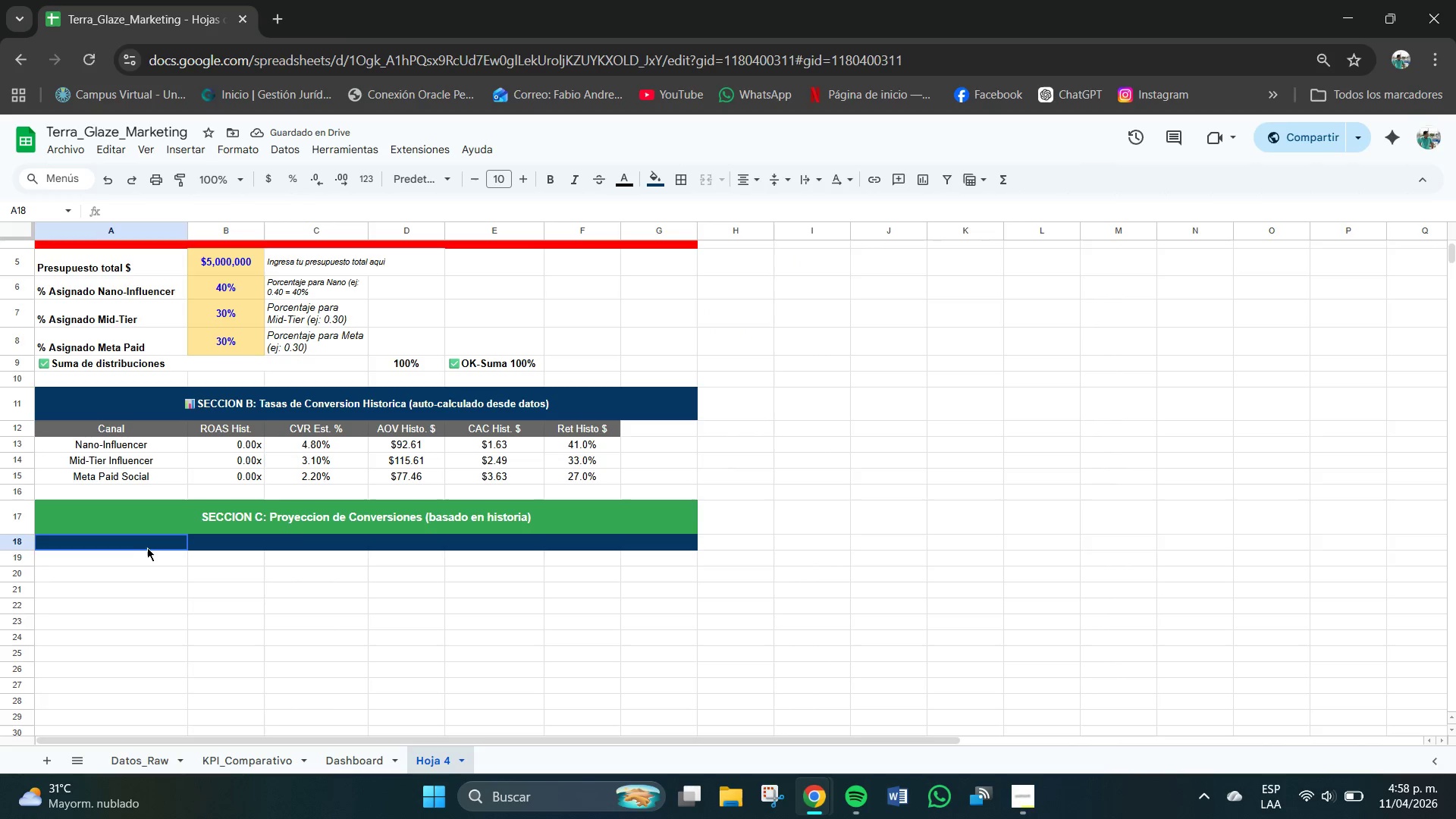 
left_click_drag(start_coordinate=[146, 548], to_coordinate=[694, 544])
 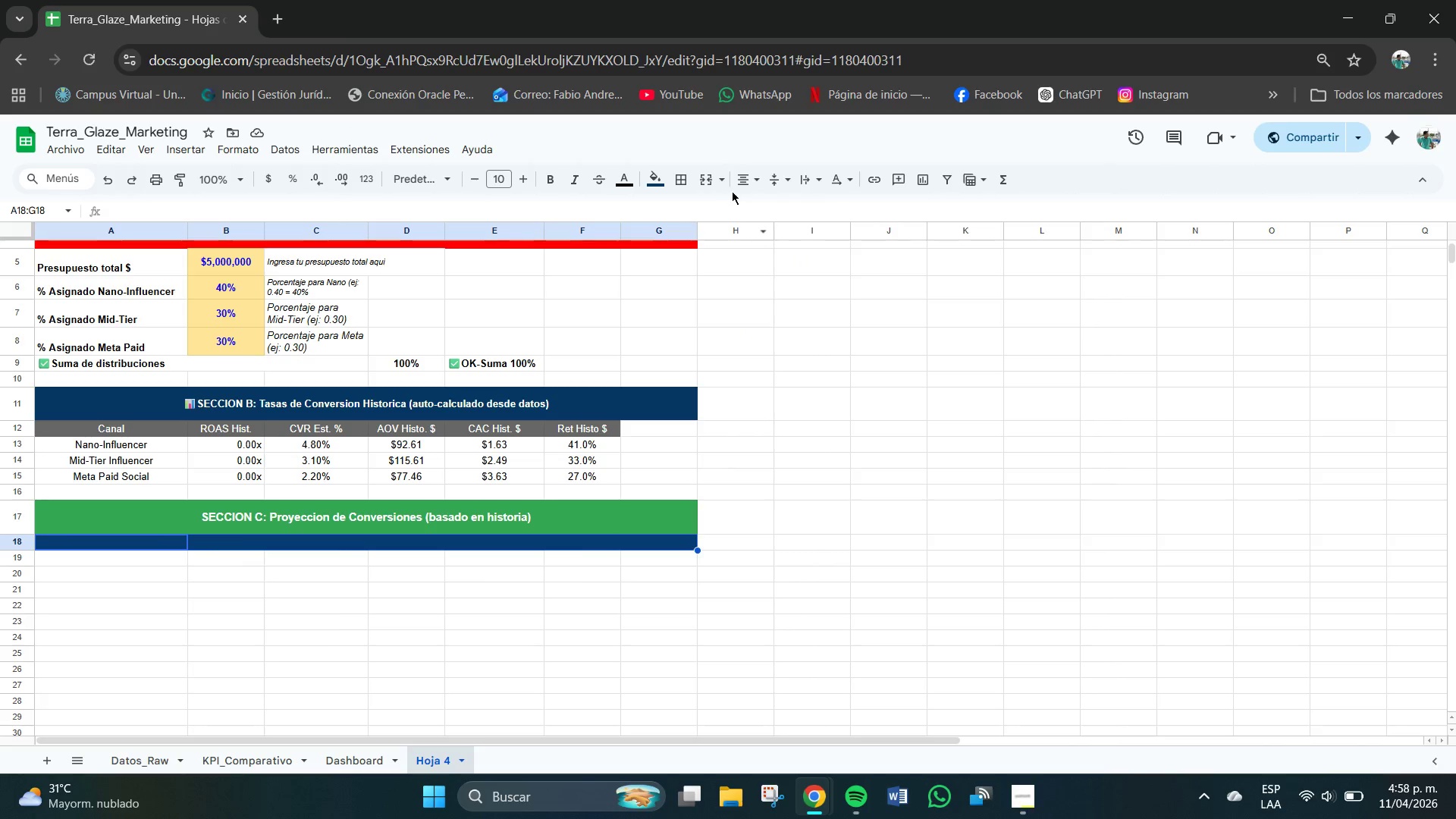 
left_click([749, 180])
 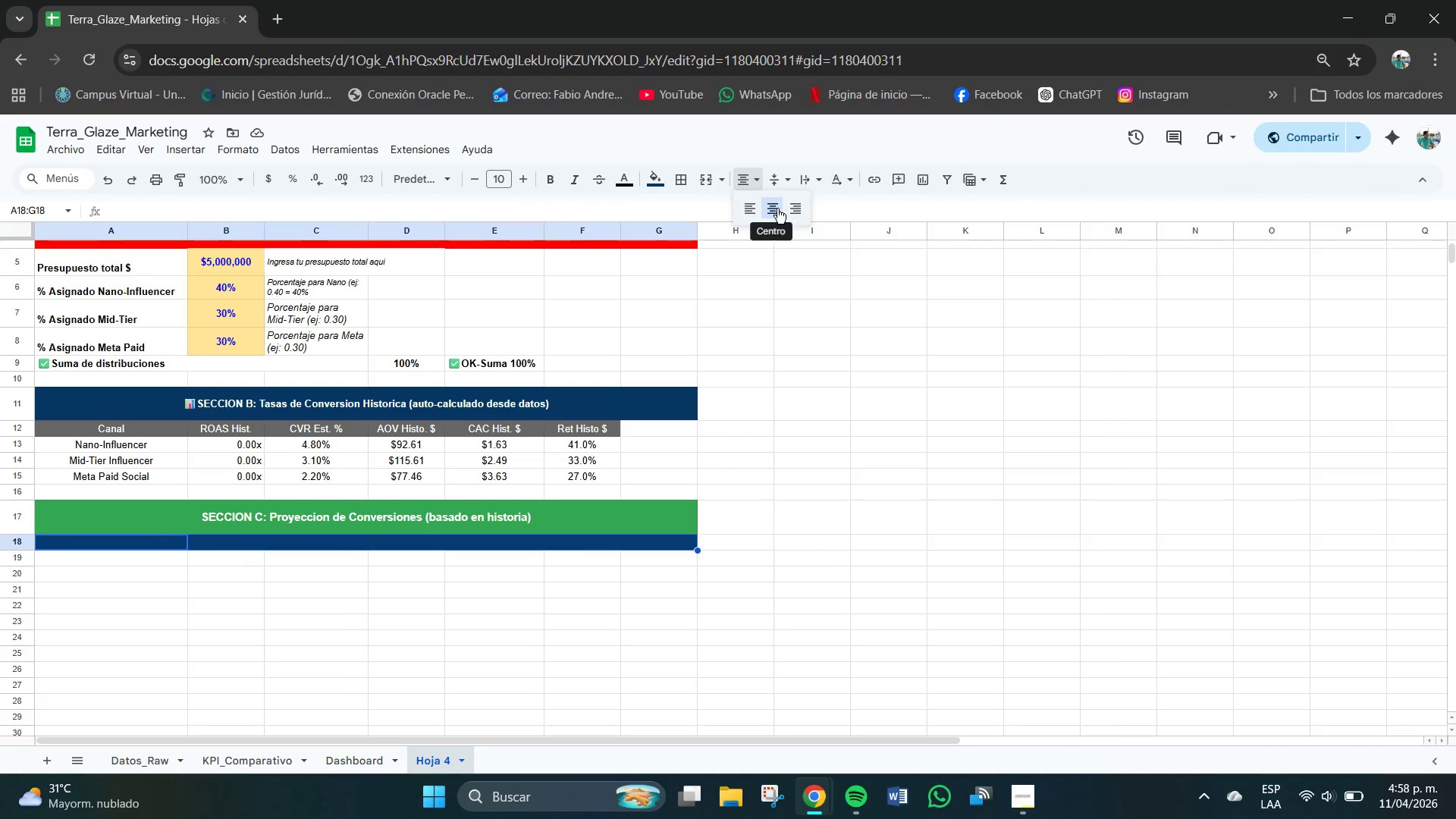 
left_click([777, 209])
 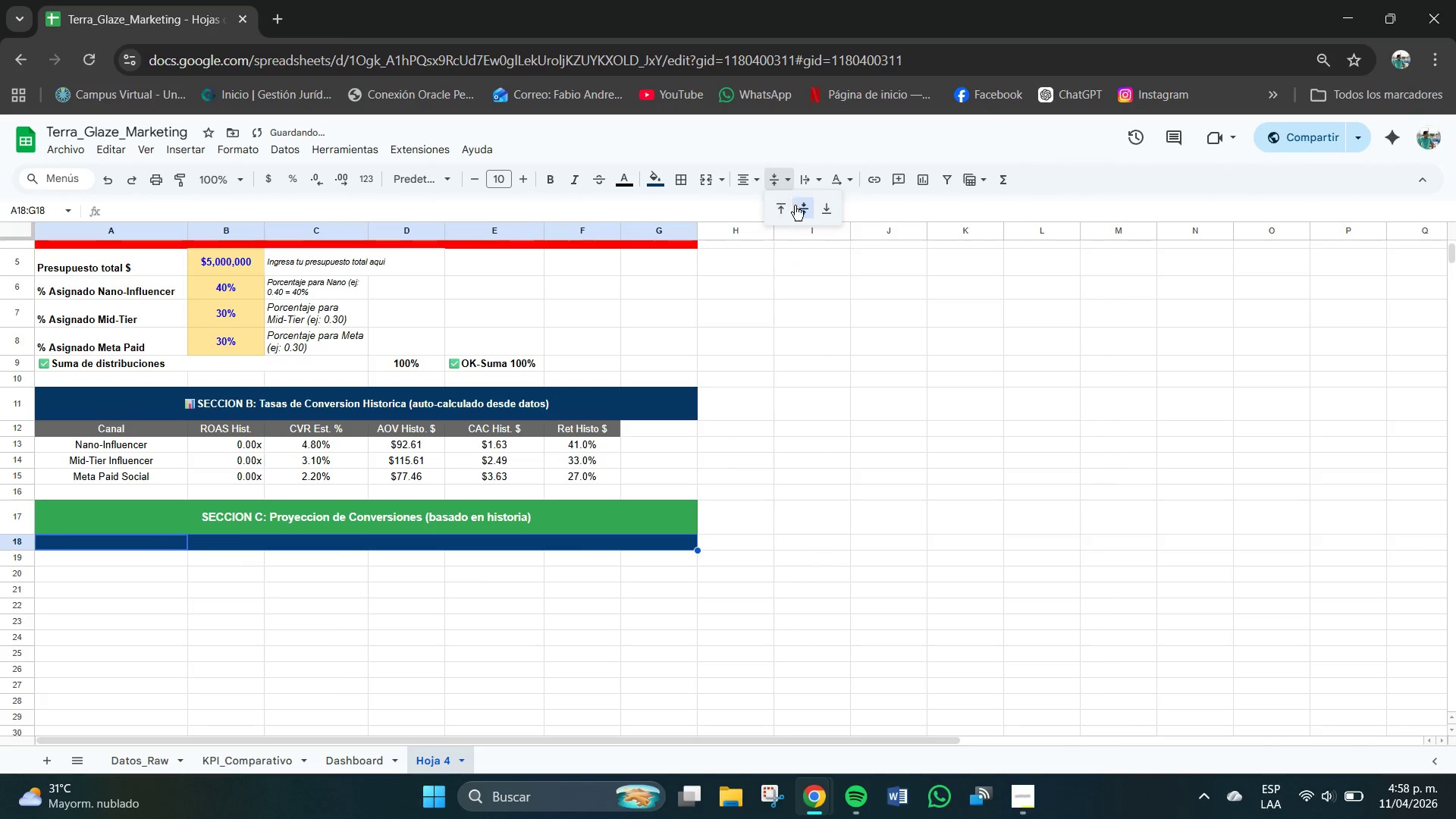 
left_click([802, 209])
 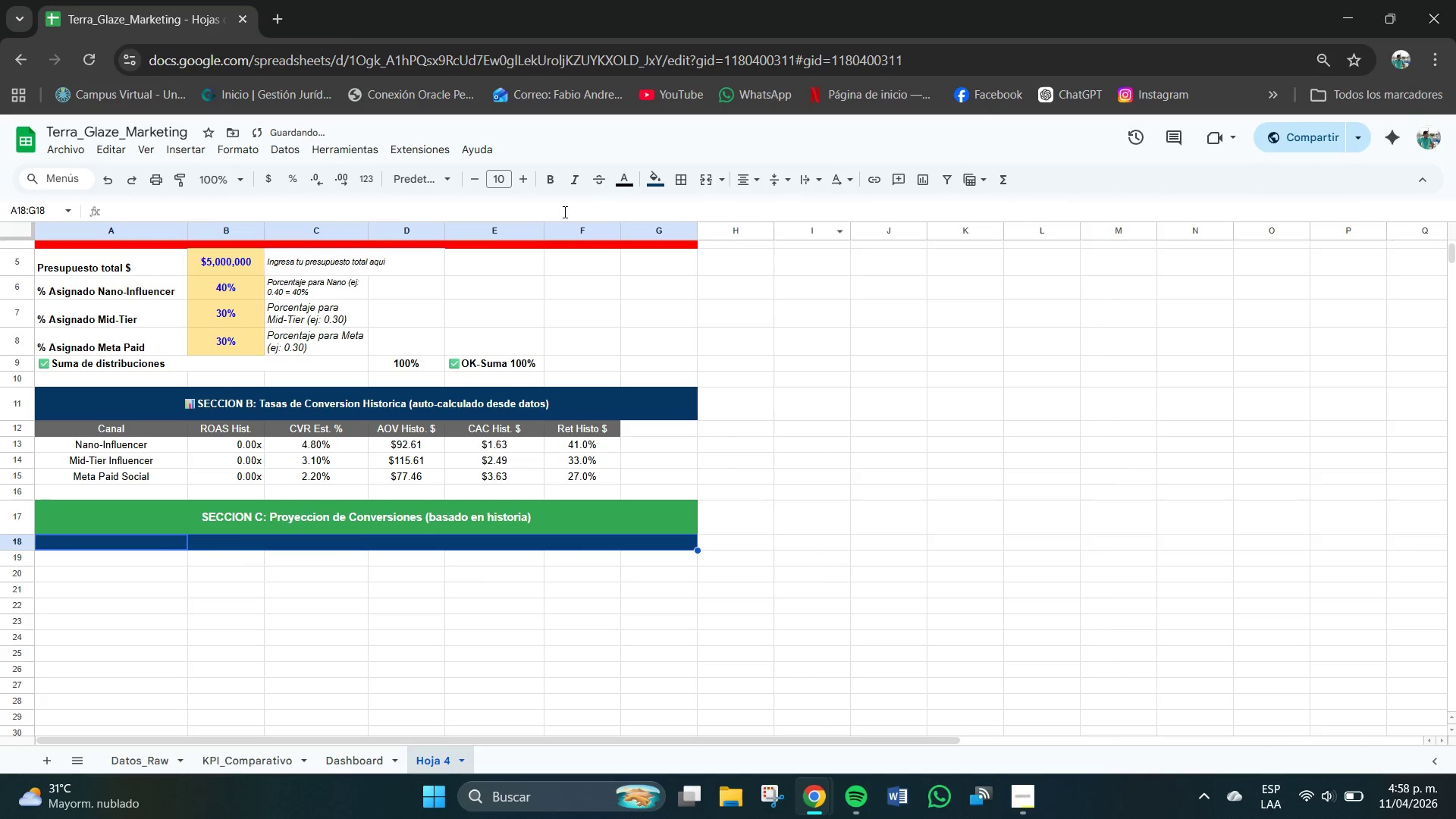 
left_click([629, 180])
 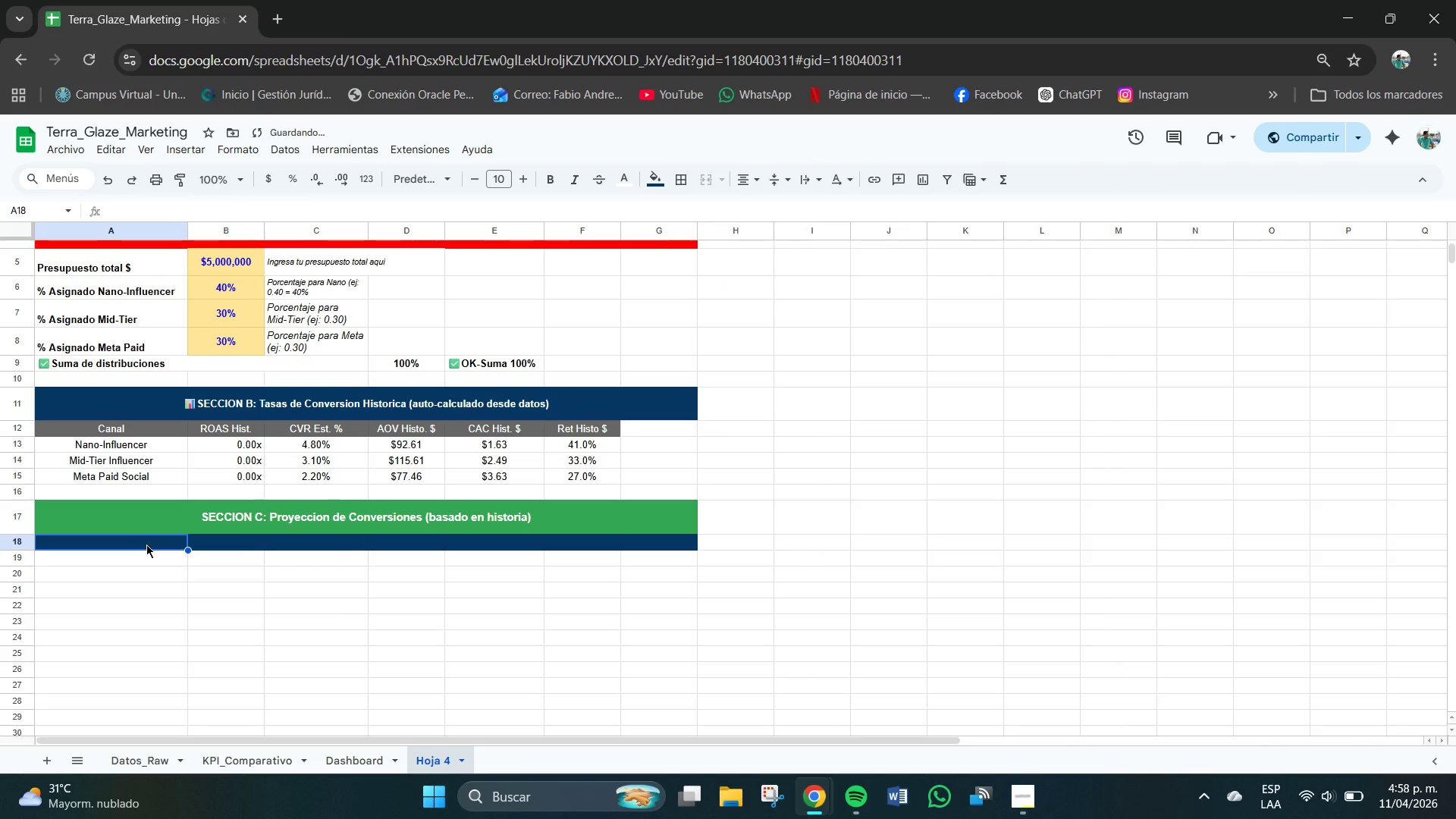 
left_click([145, 544])
 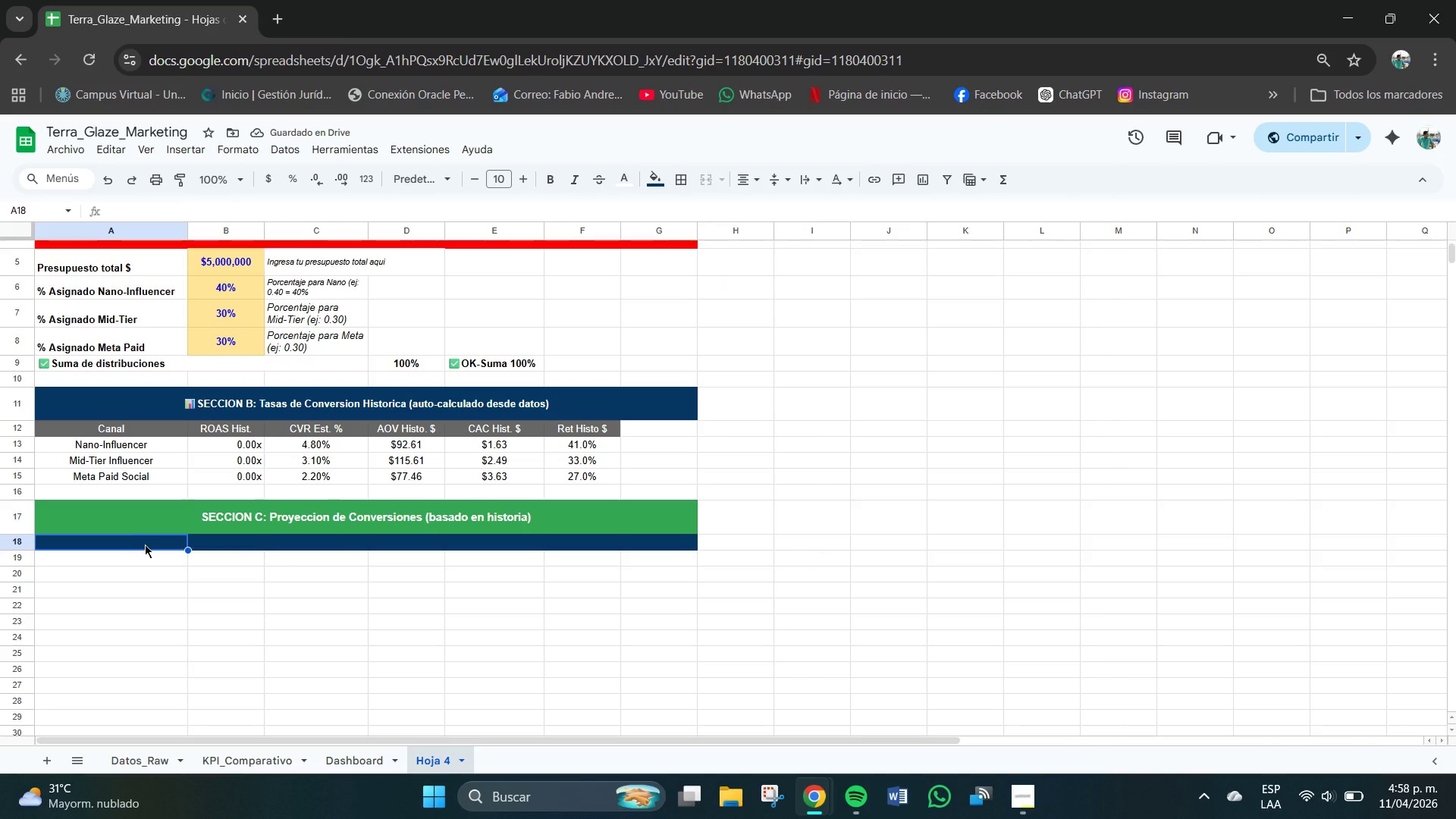 
type(Caa)
key(Backspace)
type(nal)
key(Tab)
type(O)
key(Backspace)
type(Presupiues)
key(Backspace)
key(Backspace)
key(Backspace)
key(Backspace)
type(uesto Asig. $)
 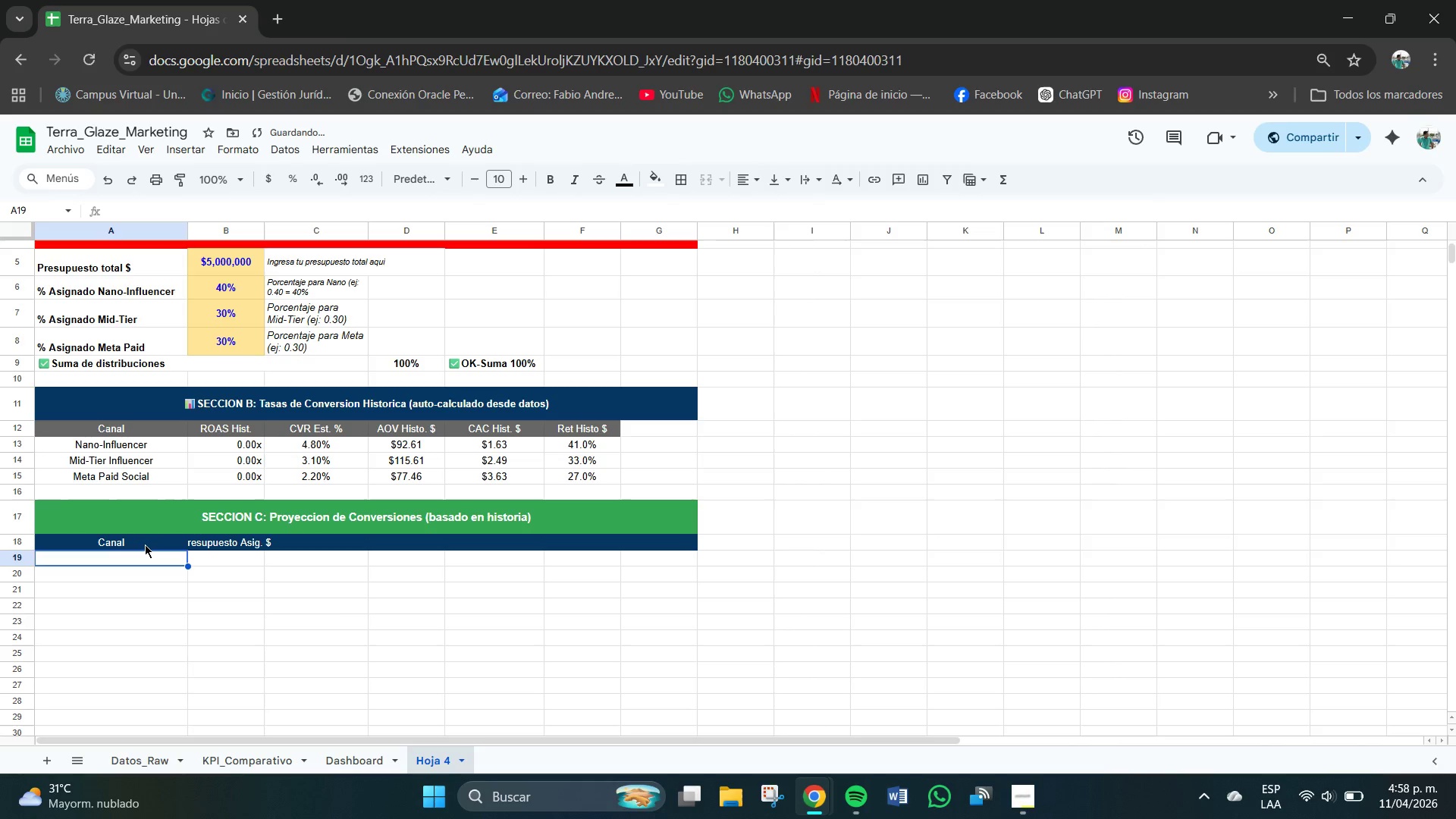 
 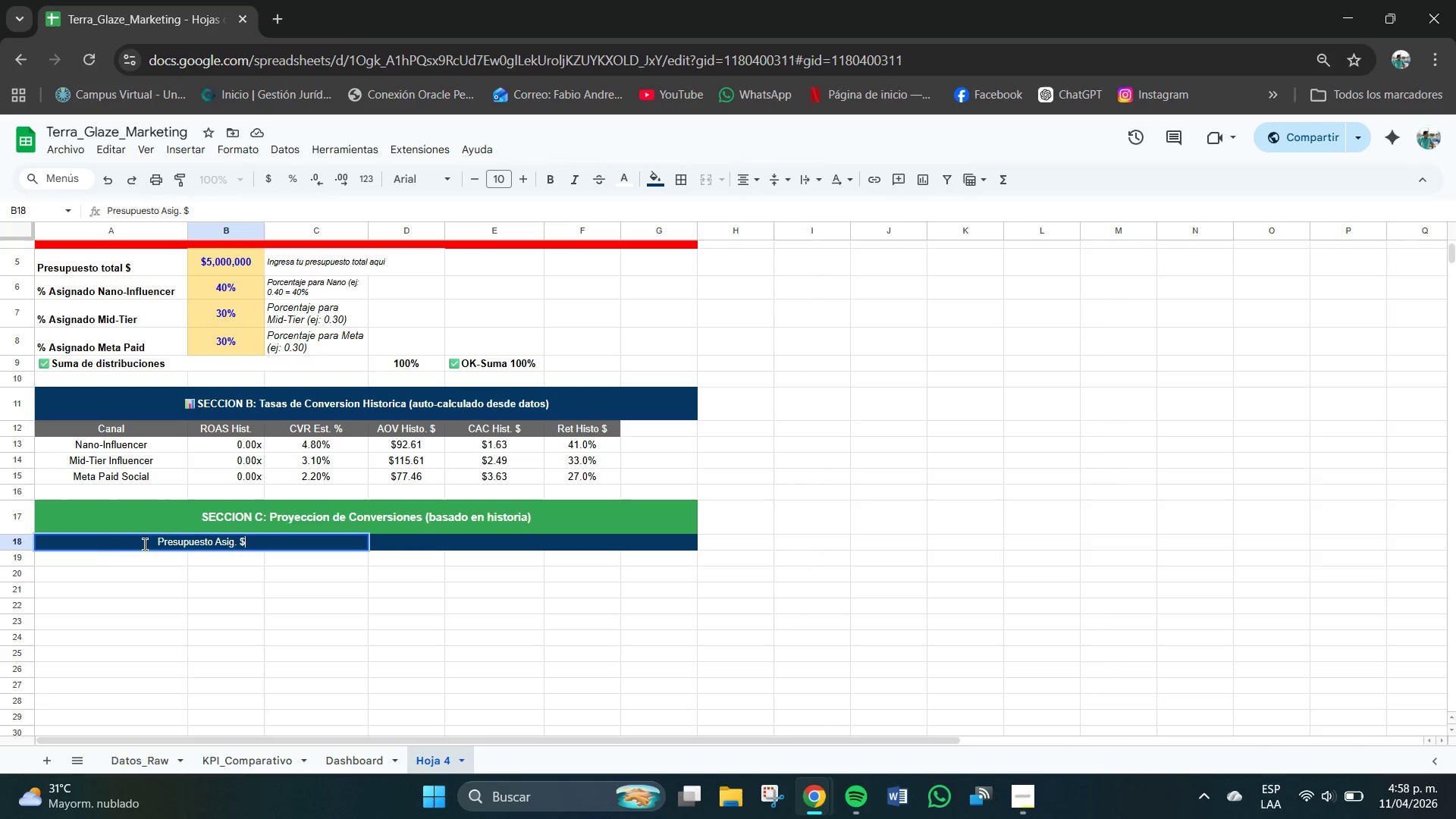 
key(Enter)
 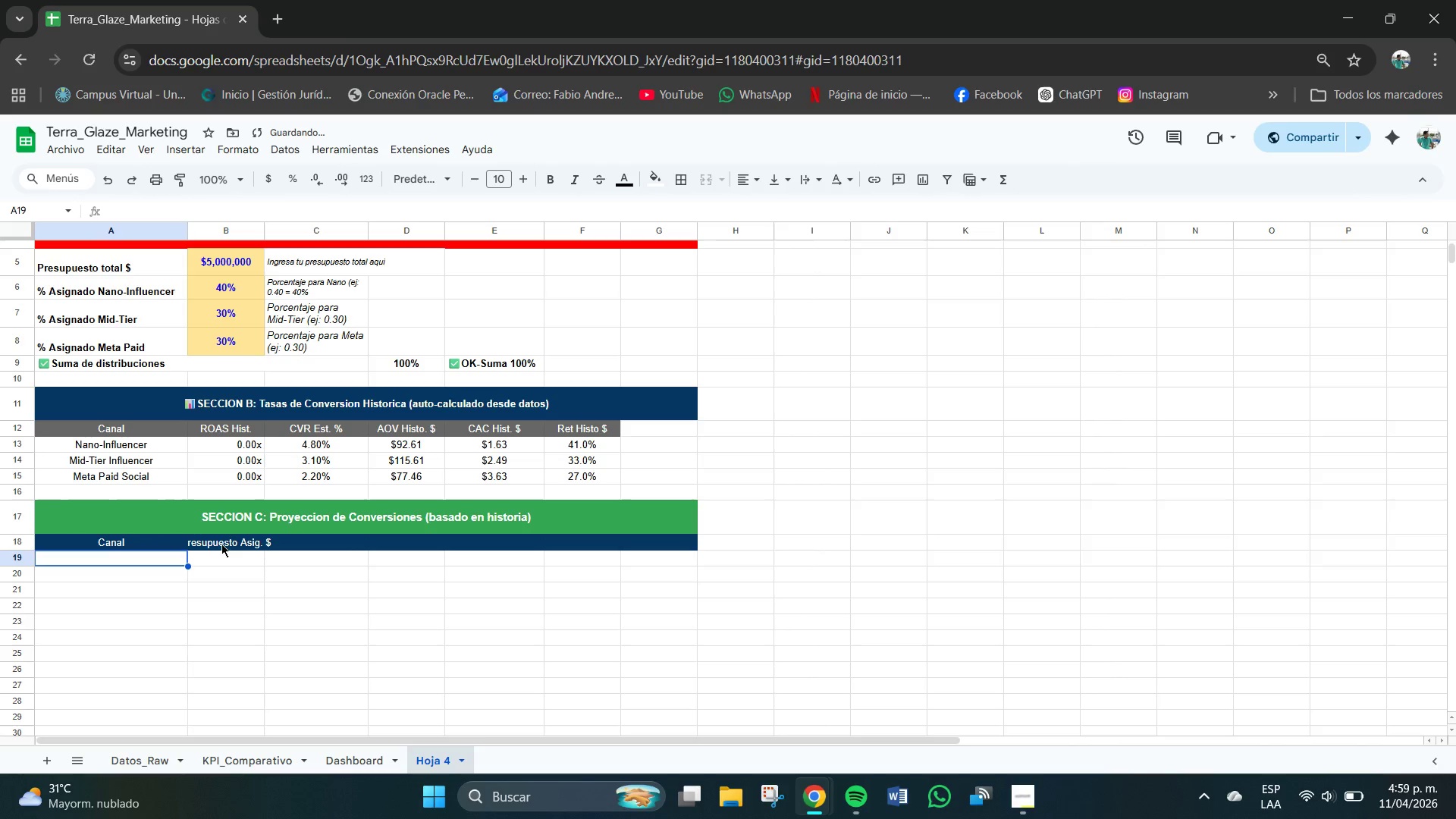 
double_click([208, 542])
 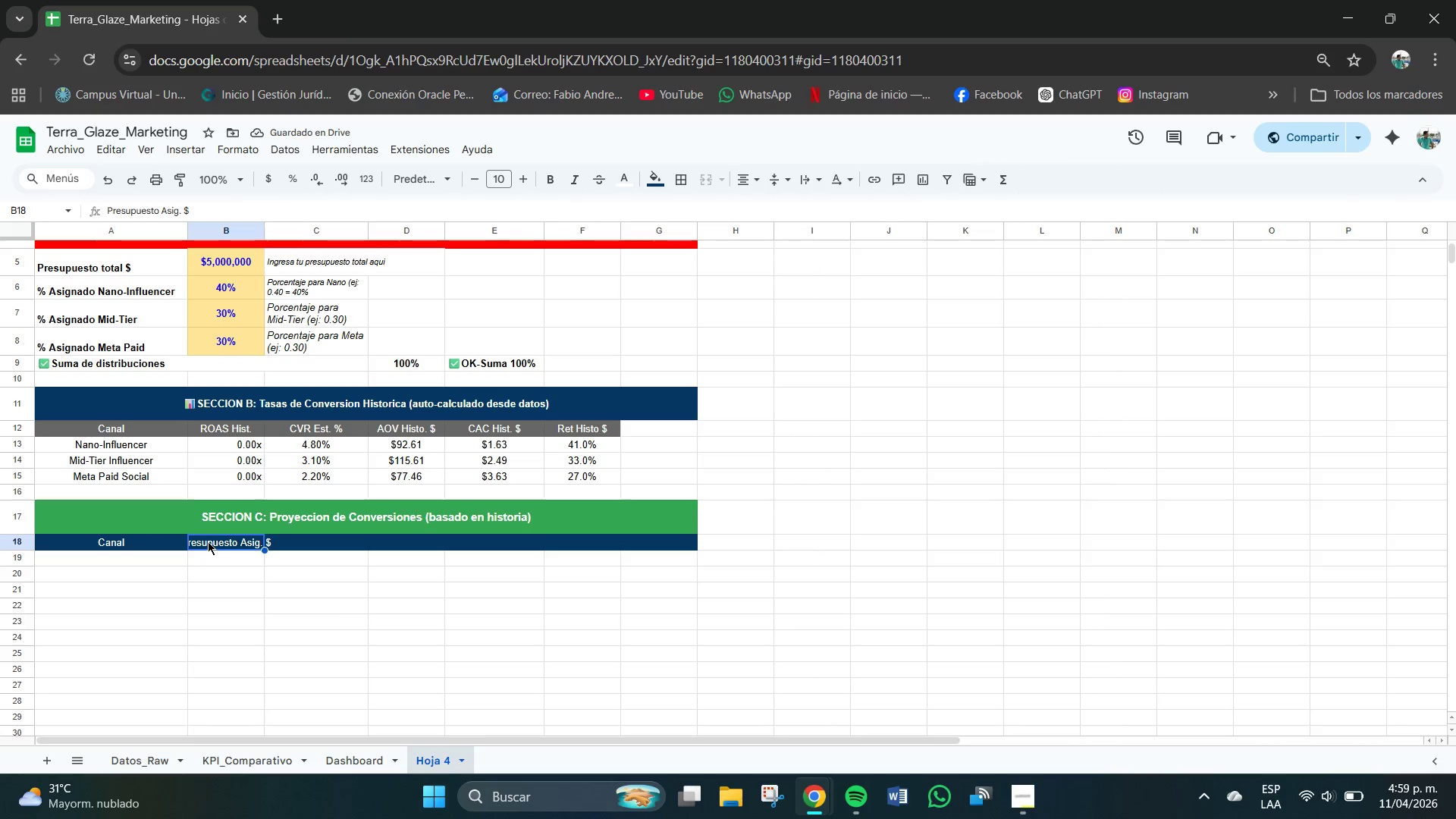 
triple_click([208, 541])
 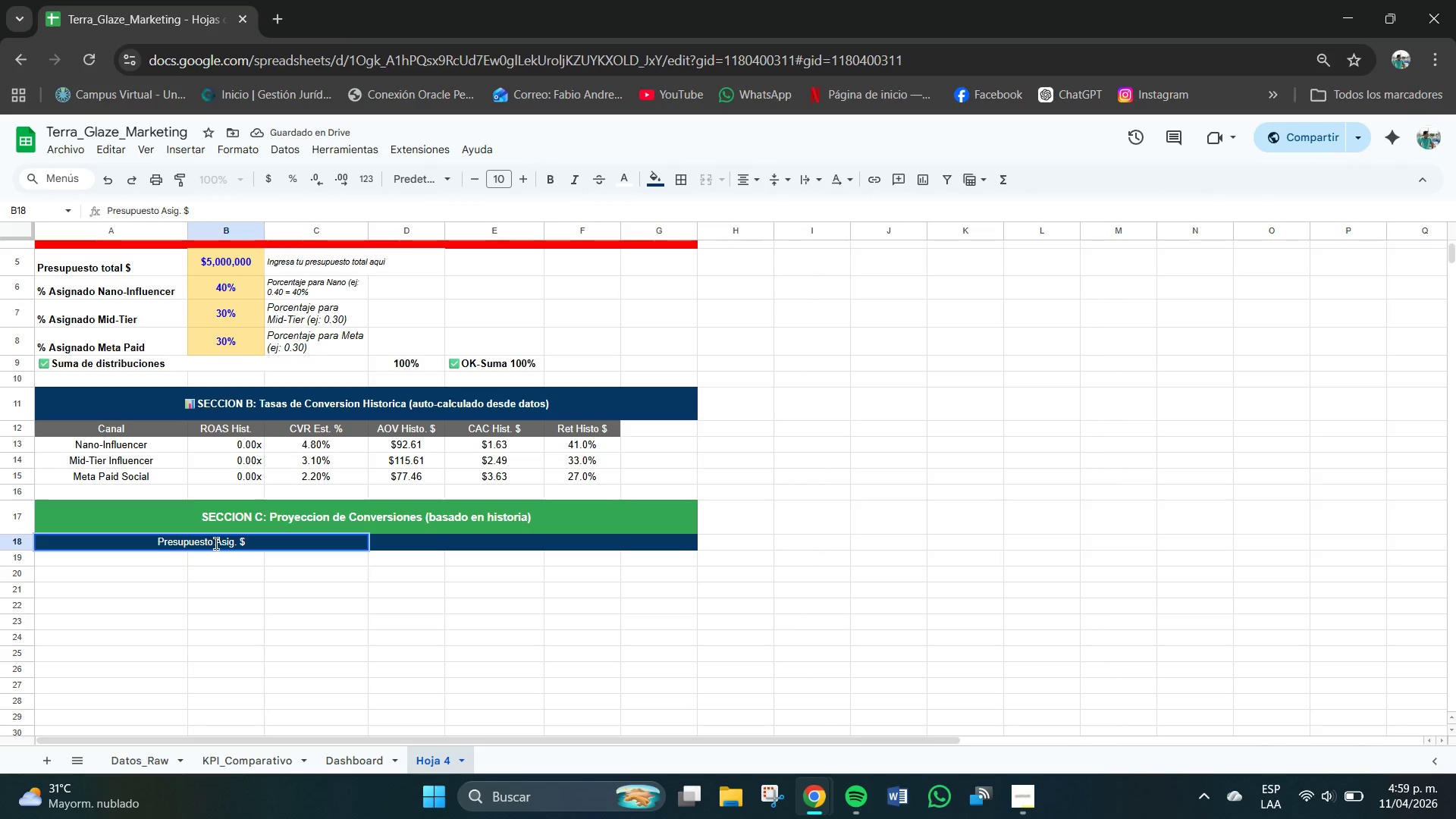 
left_click([274, 576])
 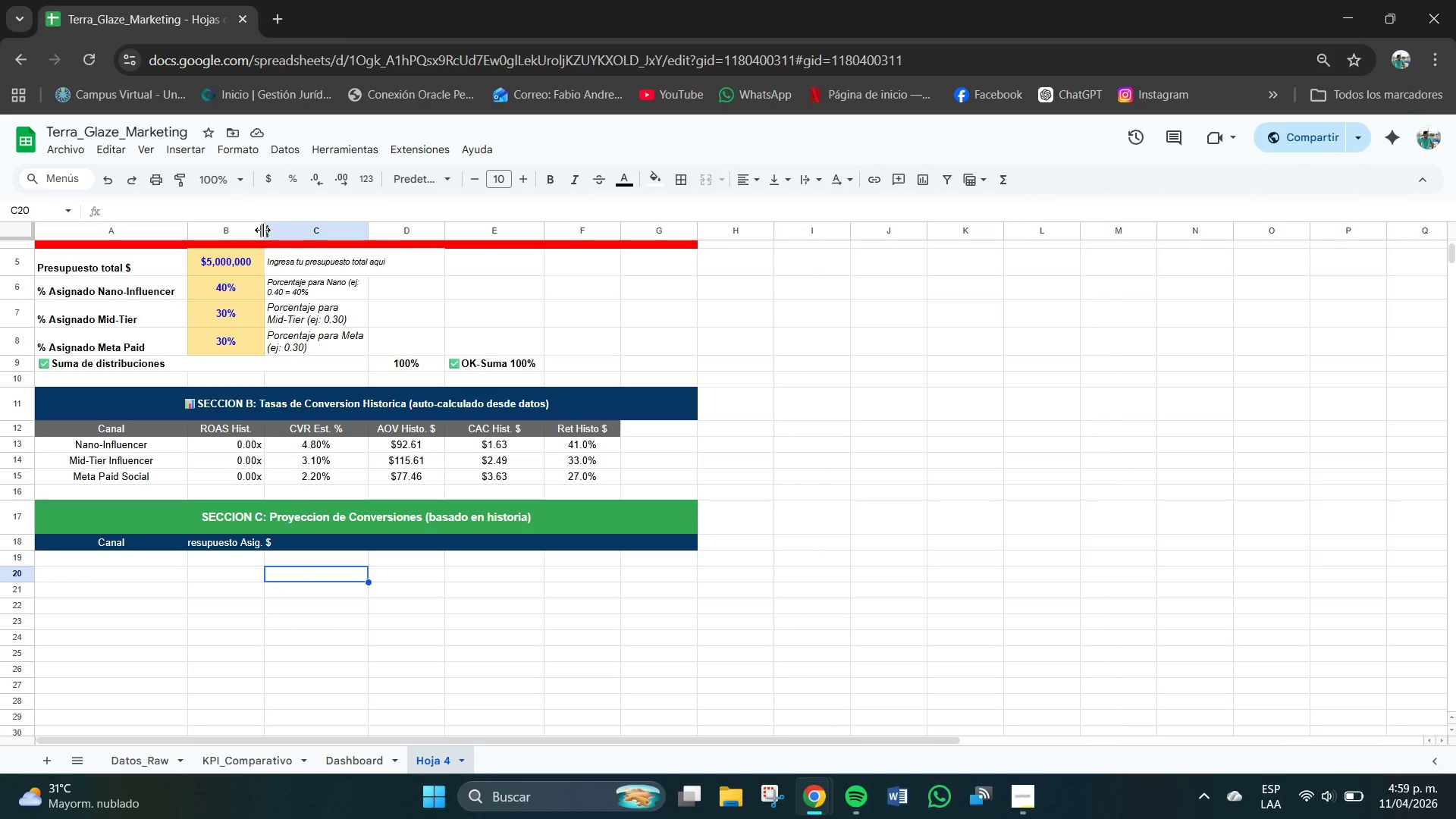 
left_click_drag(start_coordinate=[262, 230], to_coordinate=[298, 238])
 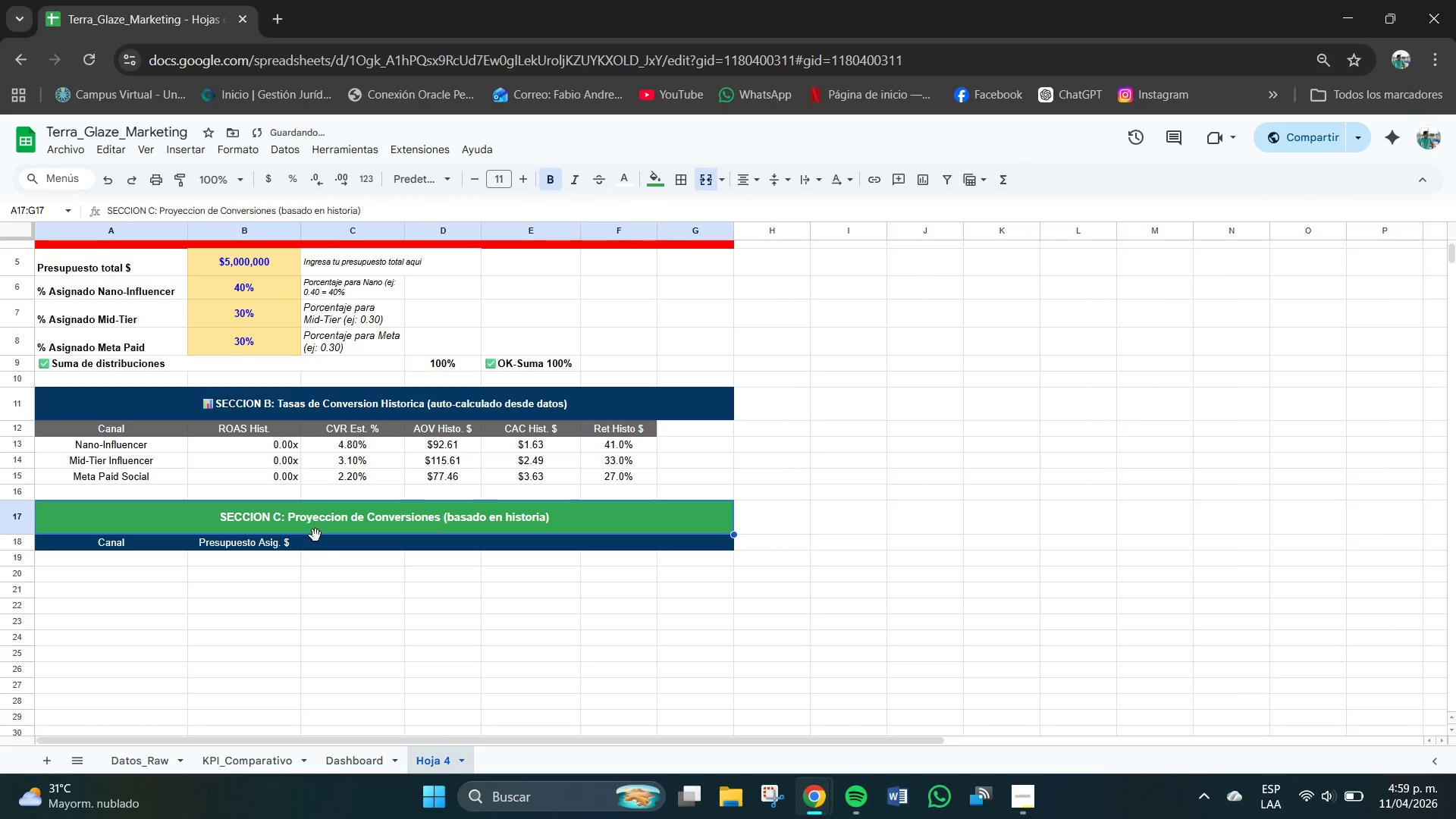 
double_click([322, 540])
 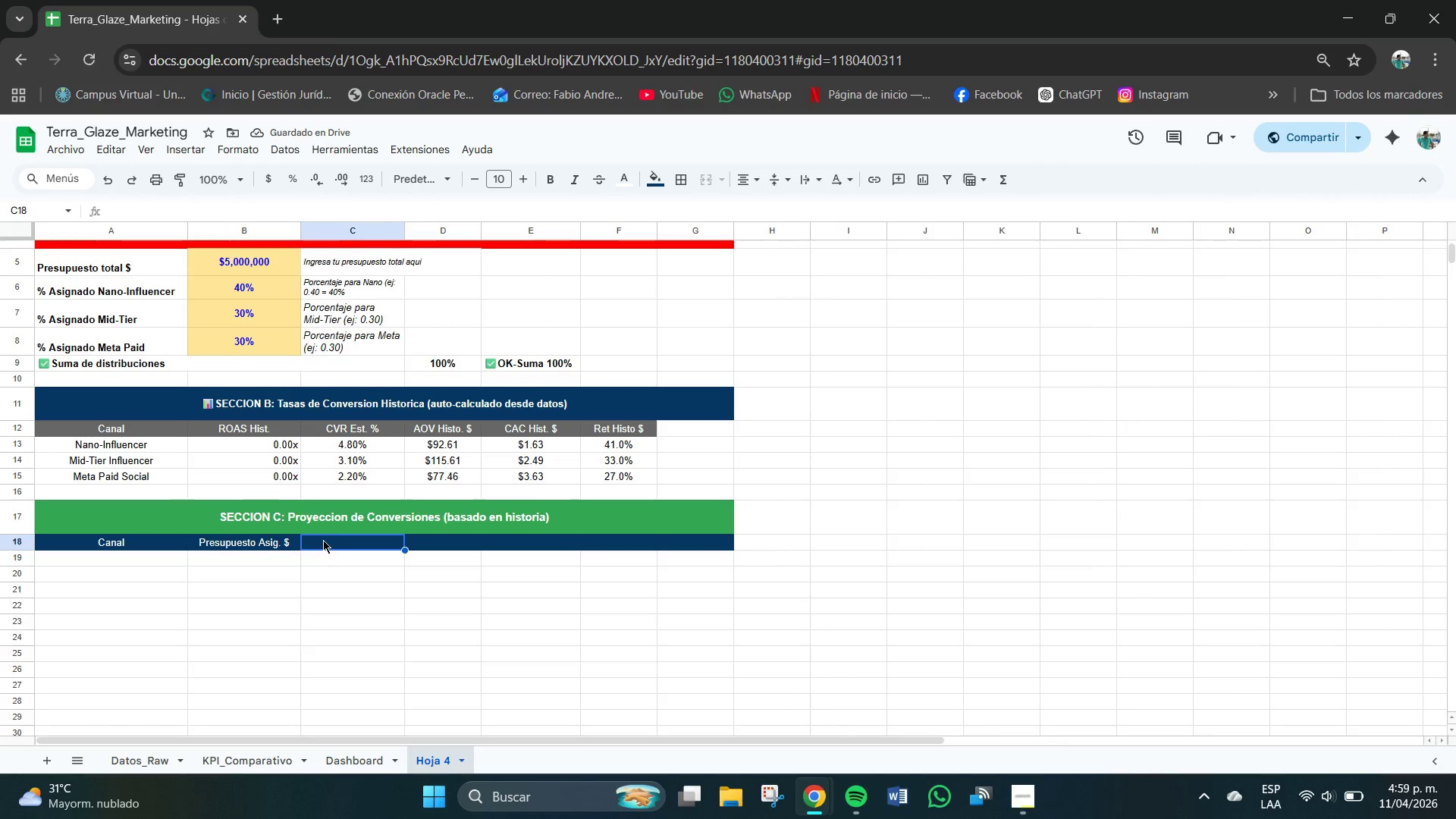 
type(Impr)
key(Backspace)
type(resiones Est.)
 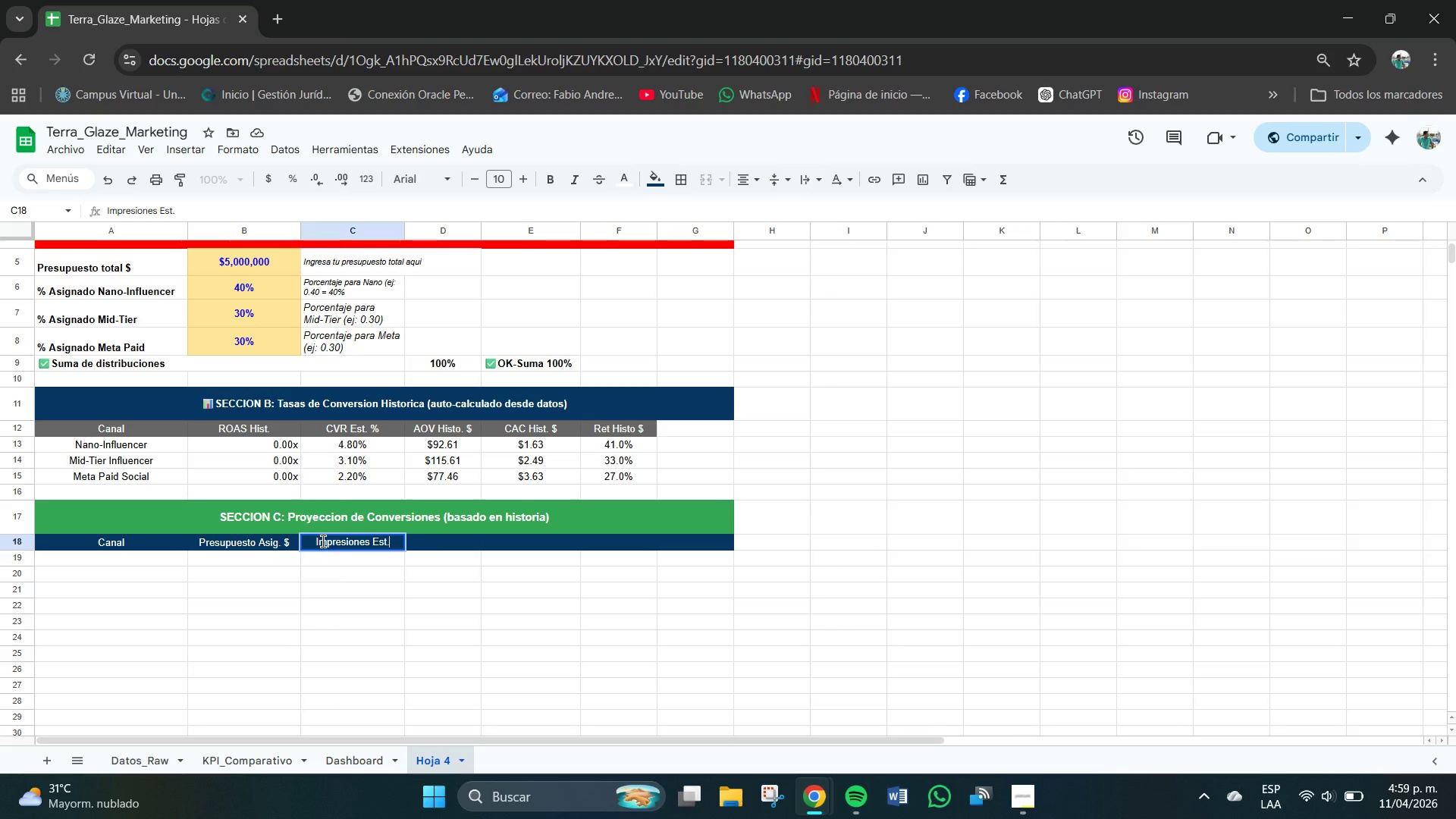 
left_click([463, 533])
 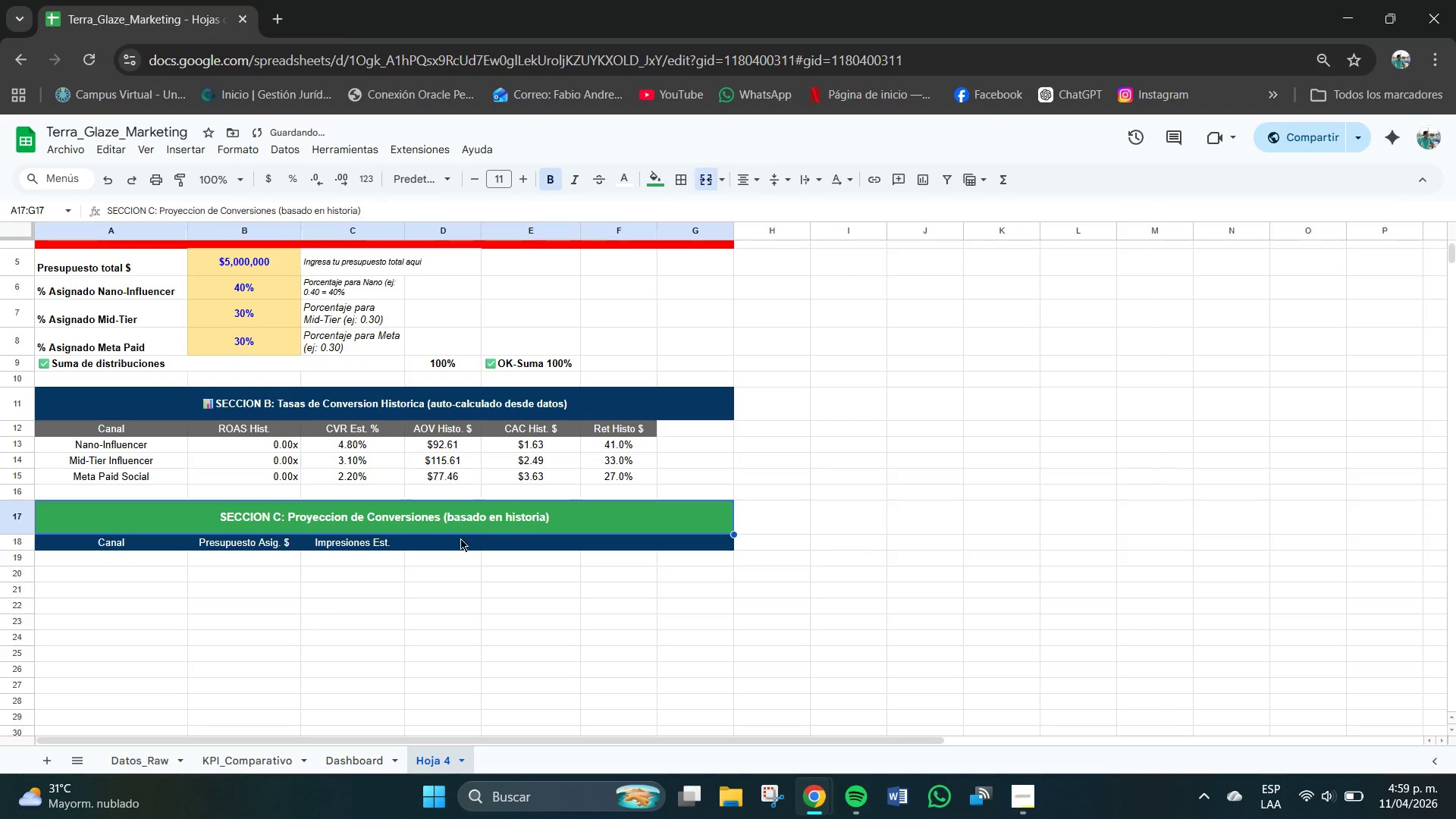 
left_click([460, 538])
 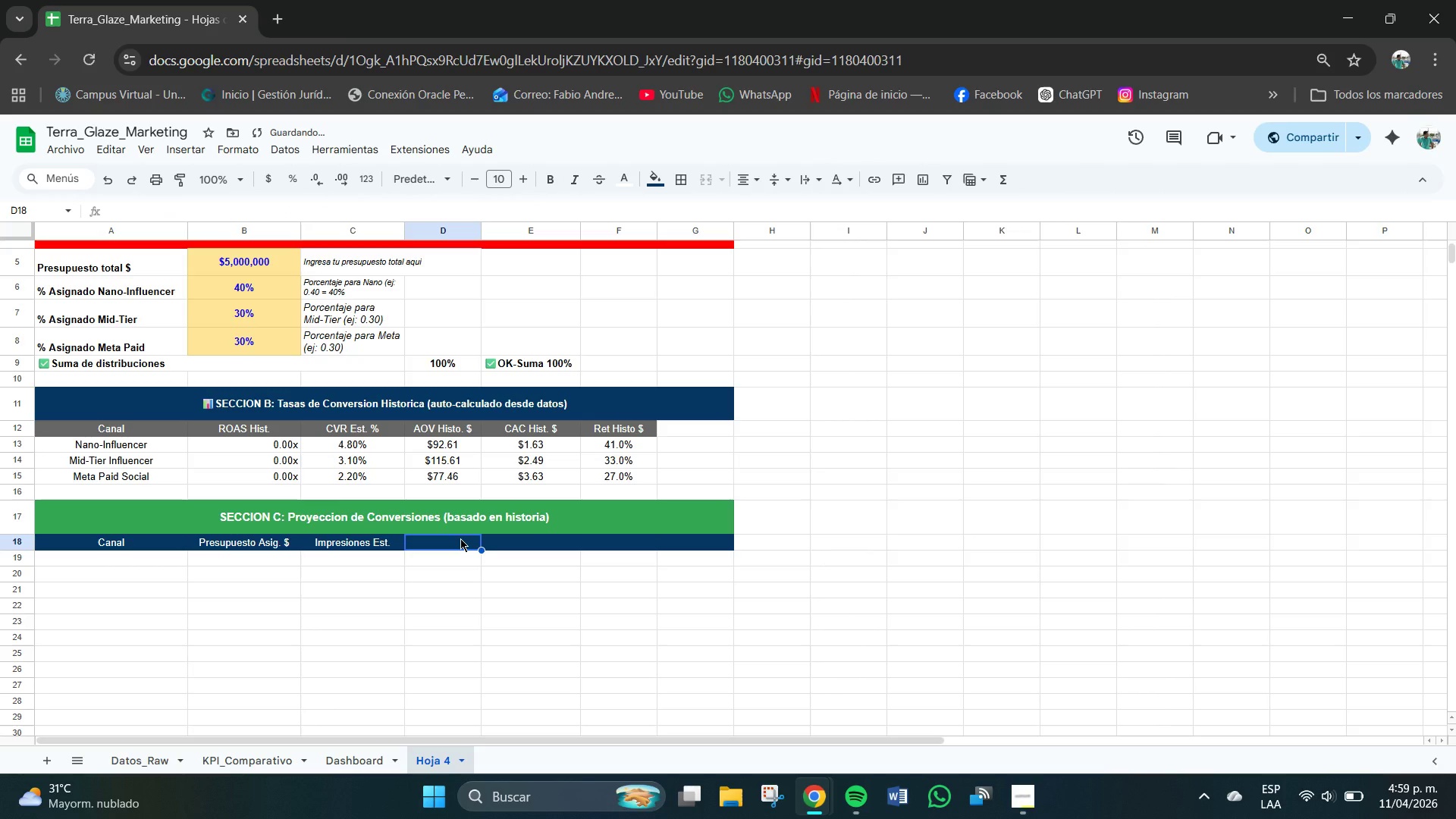 
type(Clics ES)
key(Backspace)
type(st)
 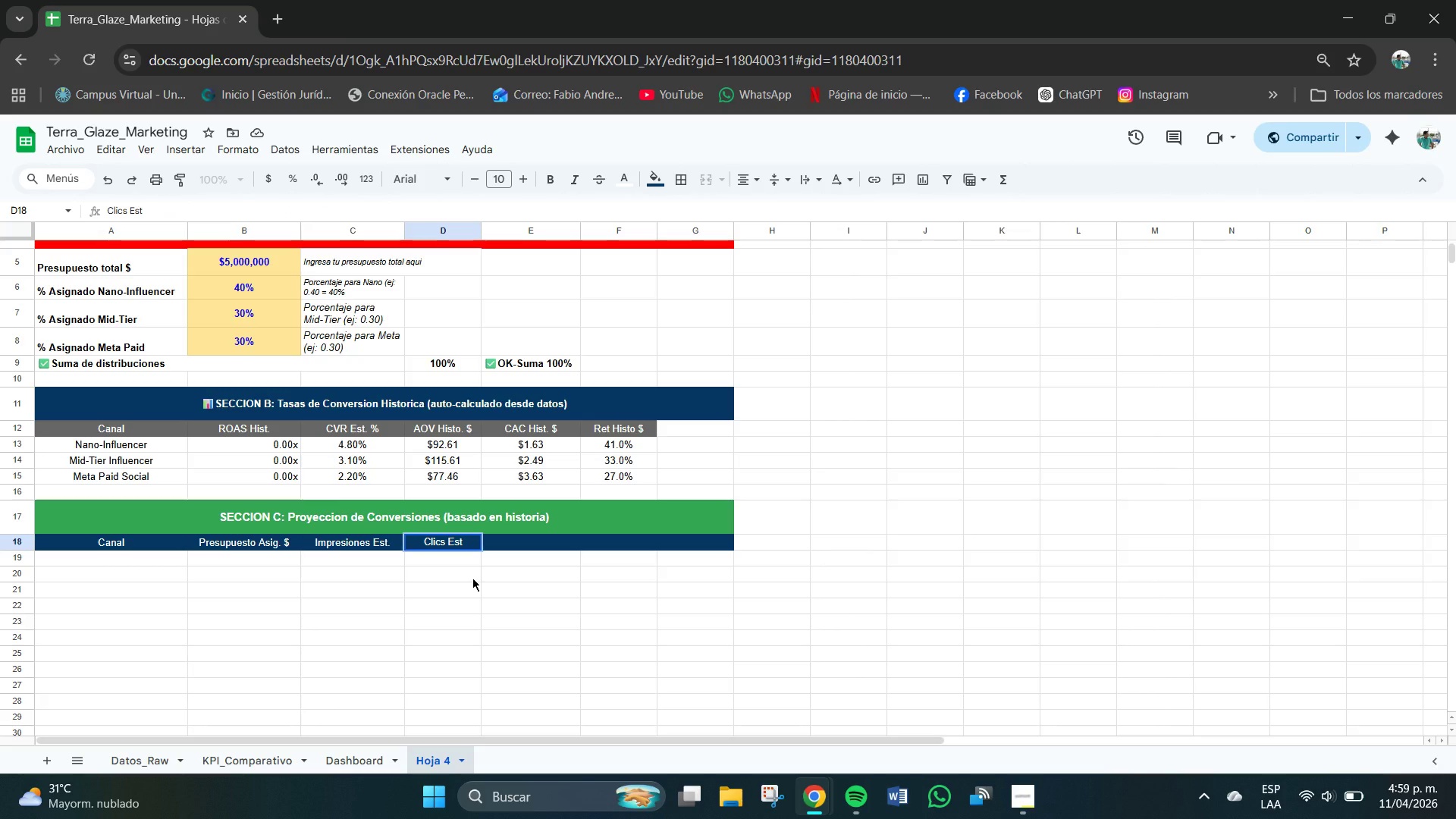 
key(Period)
 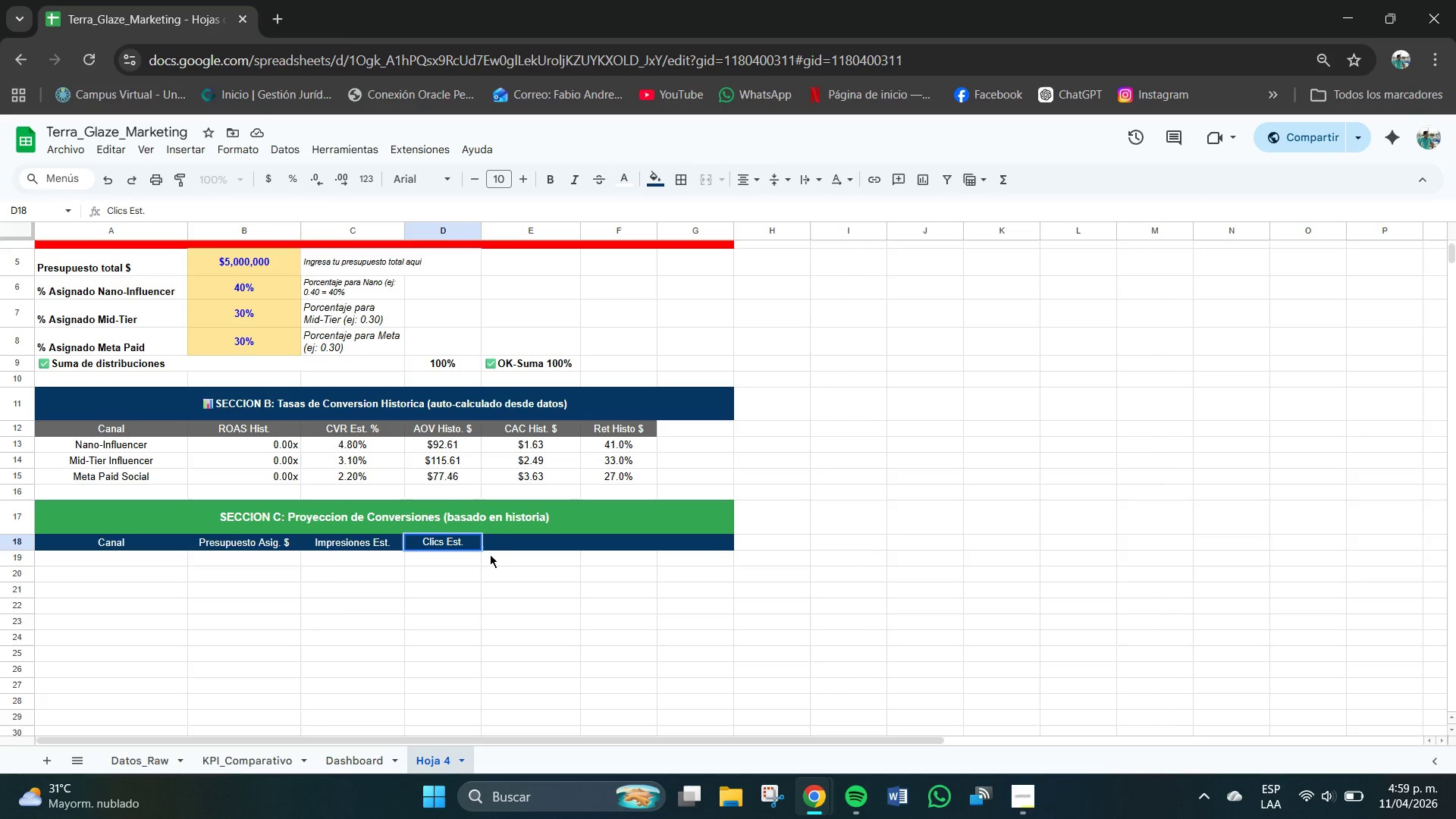 
double_click([513, 541])
 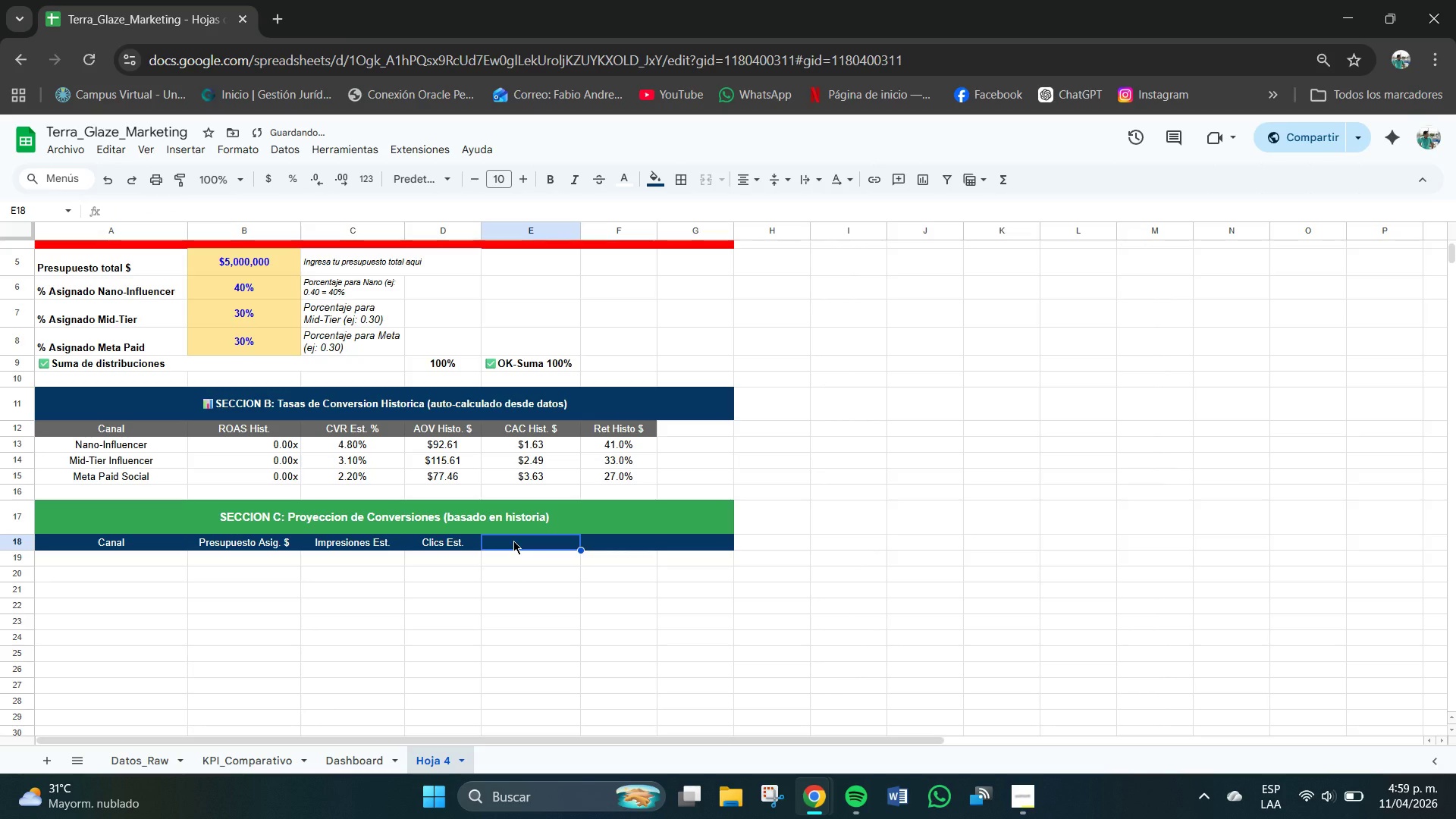 
type(Conversacion)
key(Backspace)
type(nes)
 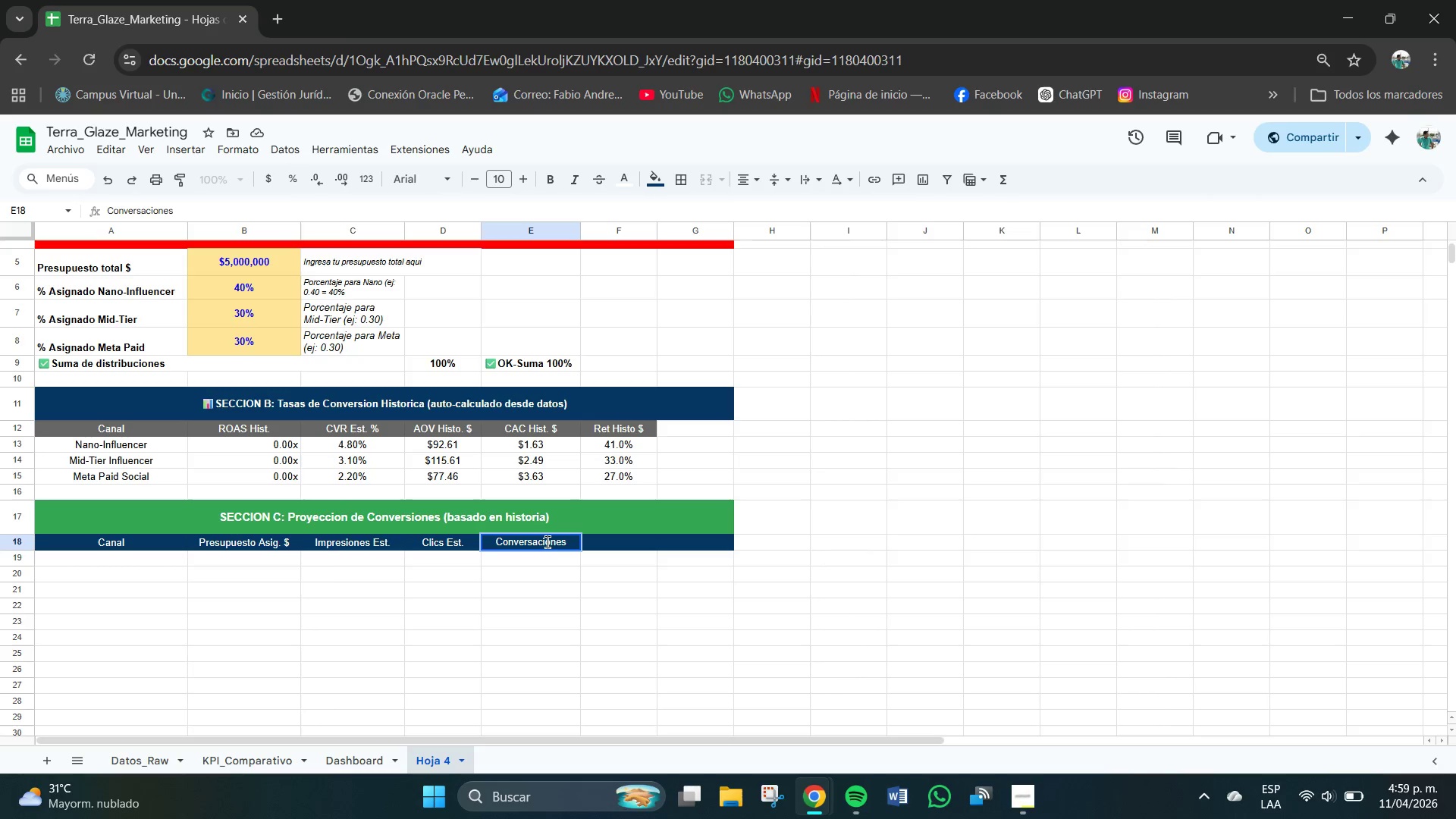 
key(Backspace)
key(Backspace)
key(Backspace)
key(Backspace)
key(Backspace)
key(Backspace)
type(siones)
 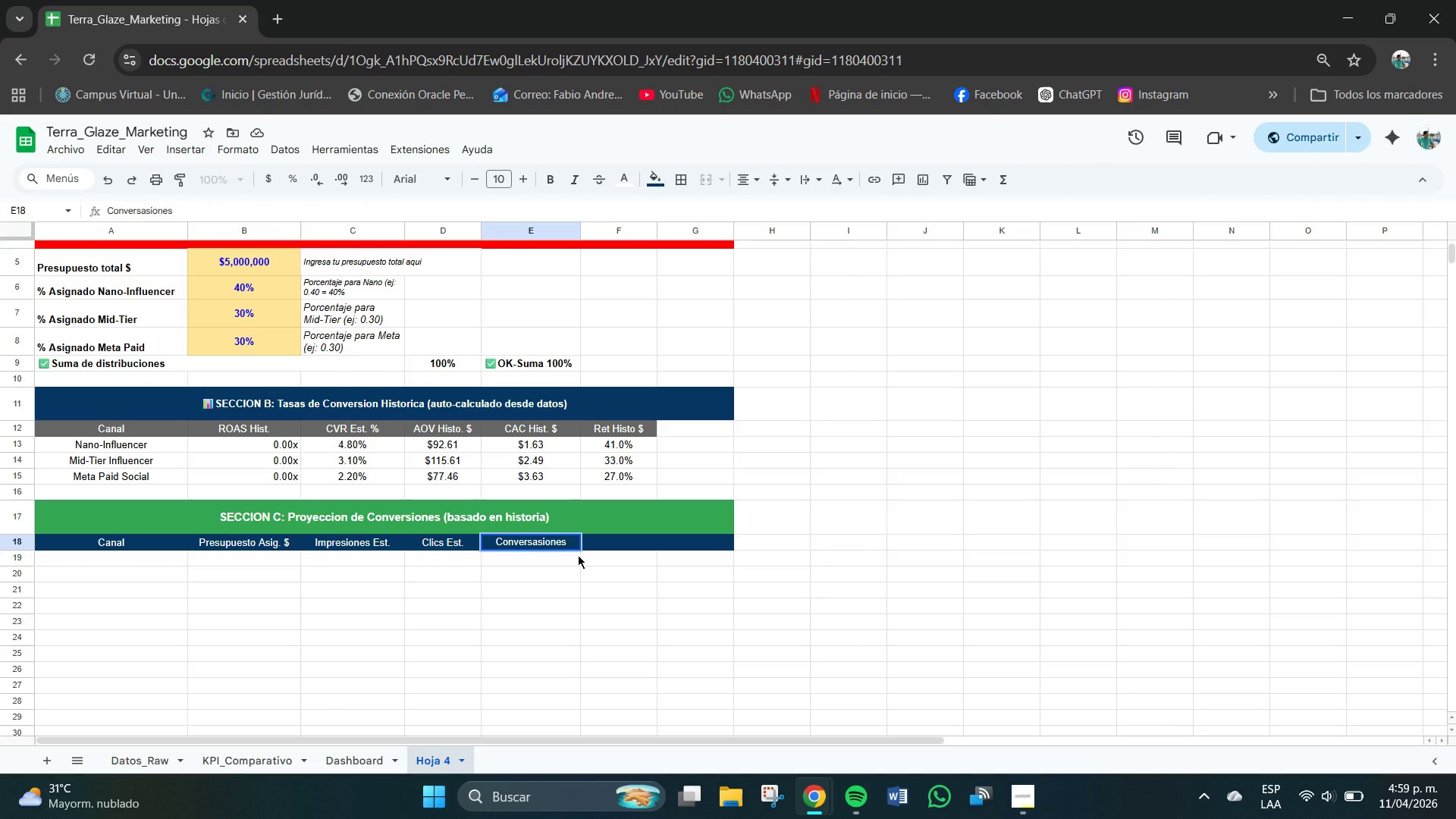 
wait(8.88)
 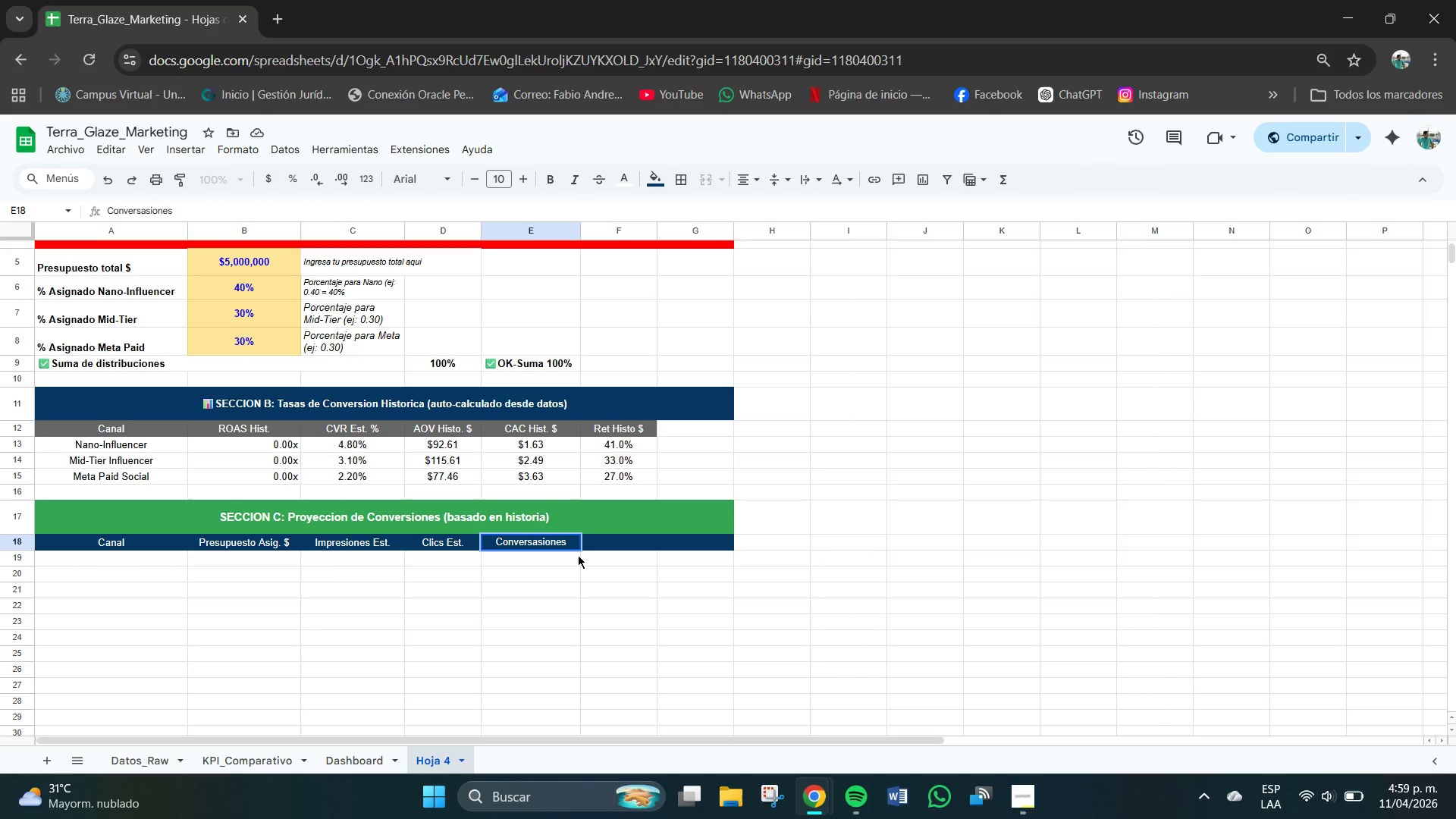 
type(Est)
key(Backspace)
key(Backspace)
key(Backspace)
type( Est.)
key(Tab)
type(Ingles)
key(Backspace)
key(Backspace)
key(Backspace)
type(resois)
key(Backspace)
key(Backspace)
key(Backspace)
type(os)
 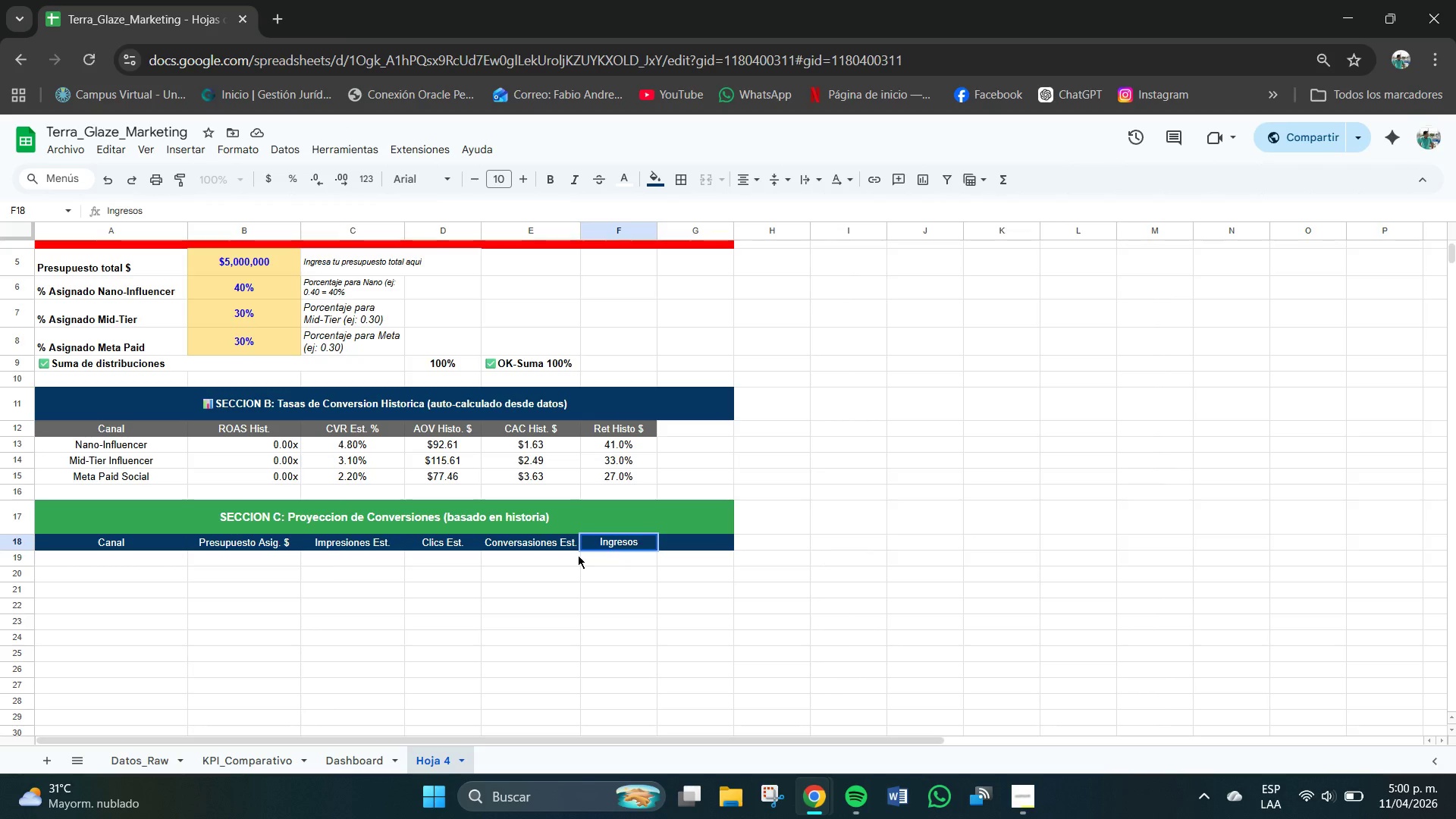 
type( Est $ )
key(Tab)
 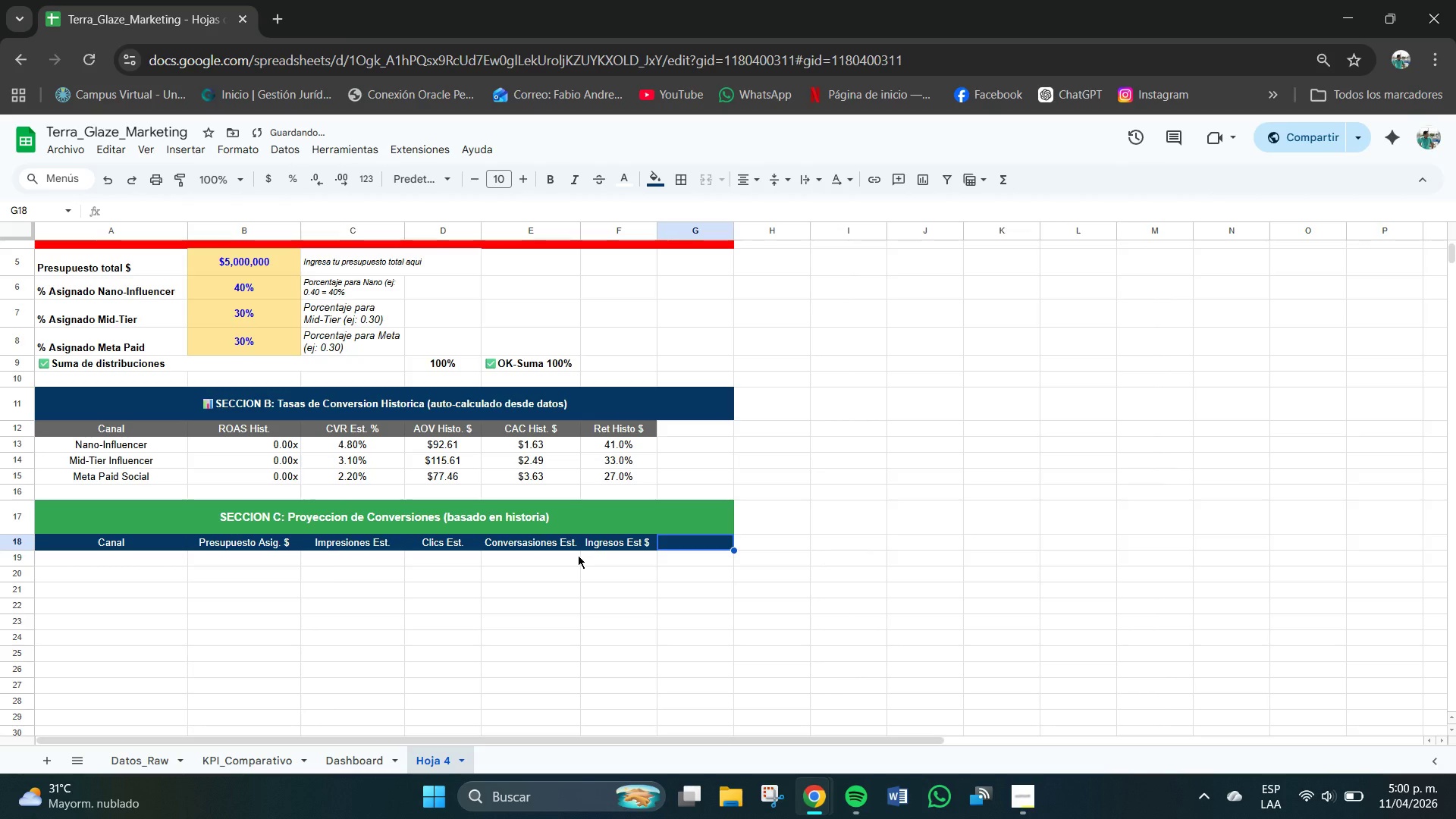 
double_click([704, 540])
 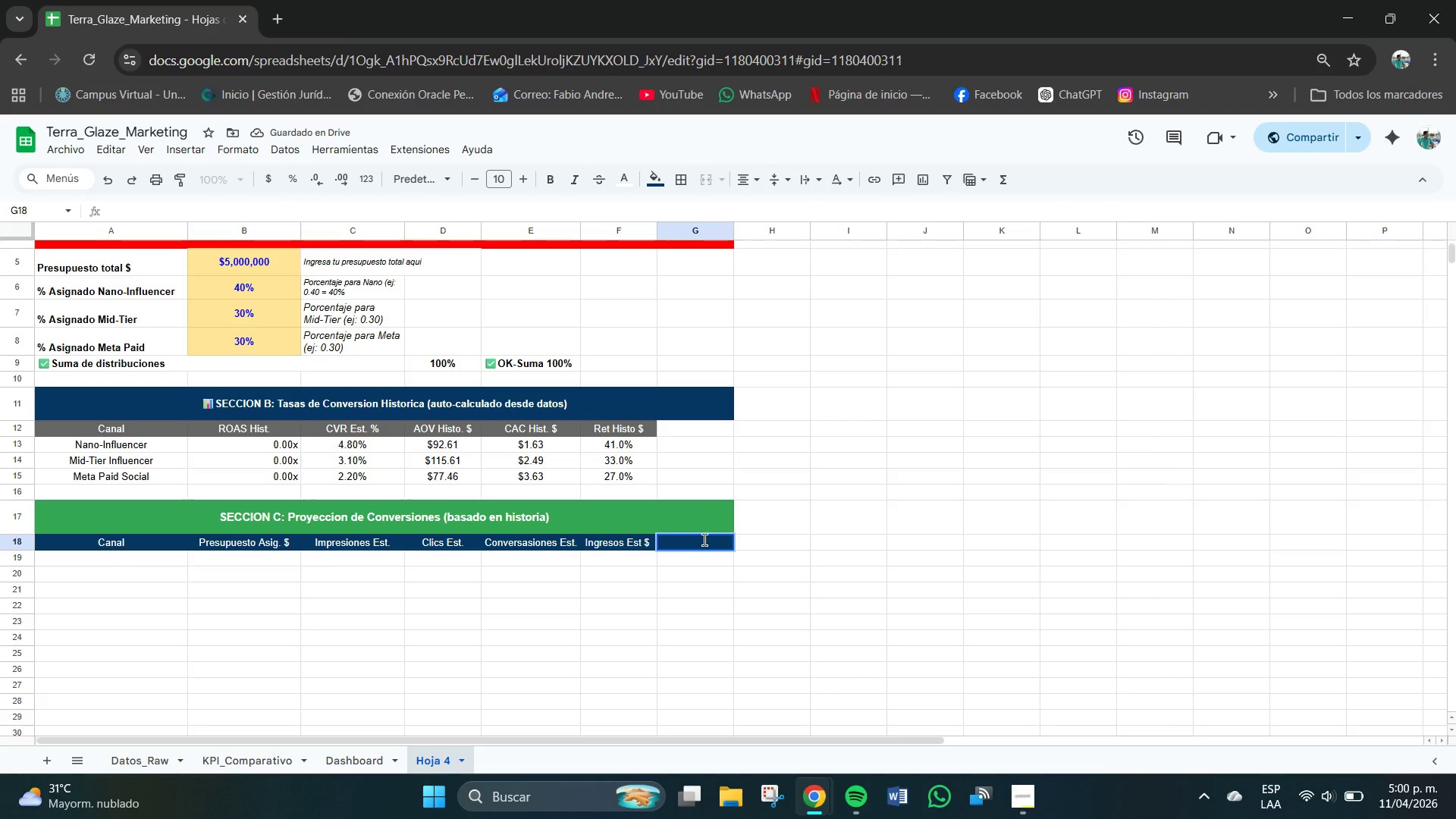 
type(ROAS)
 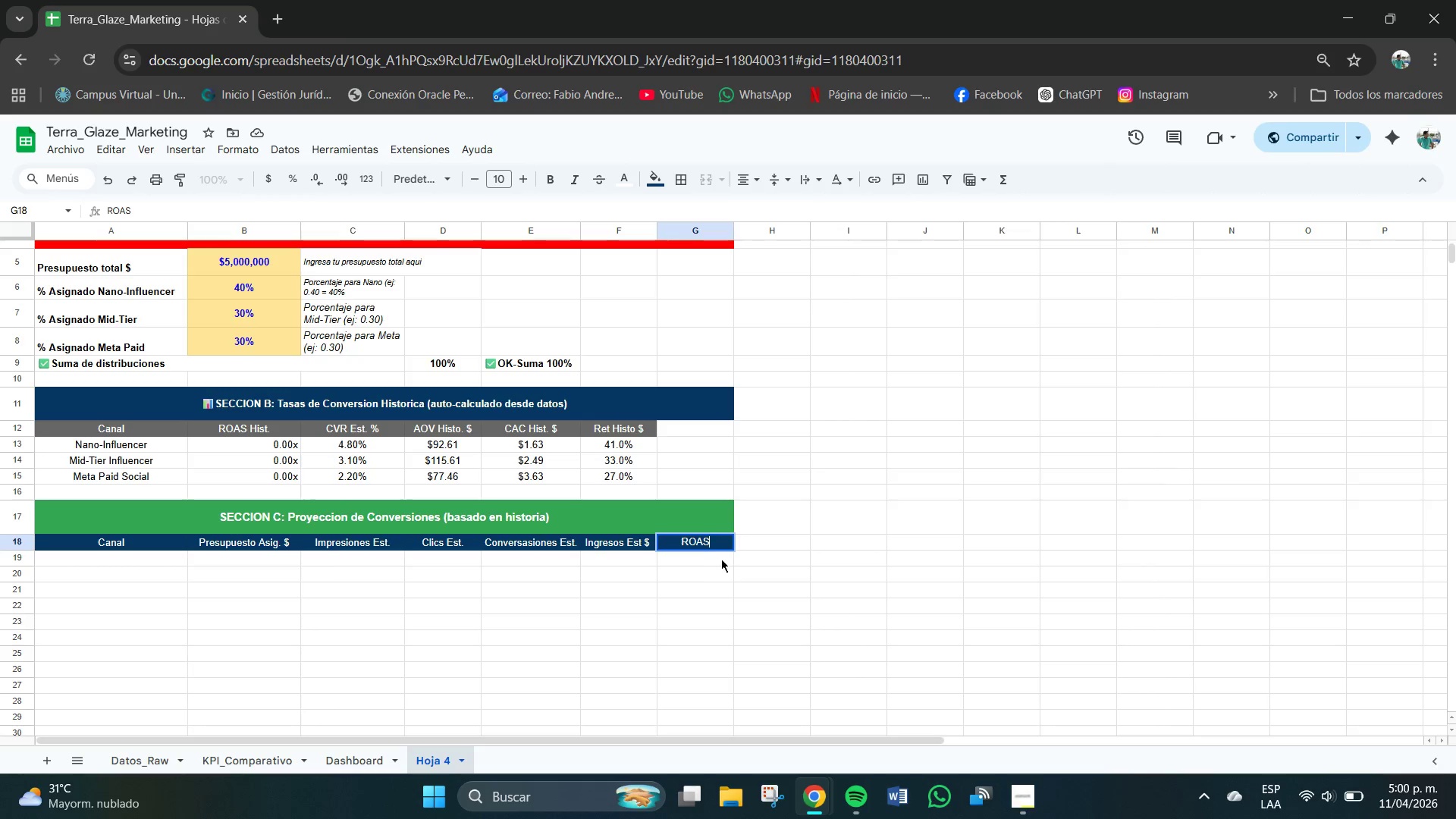 
type( Espe)
 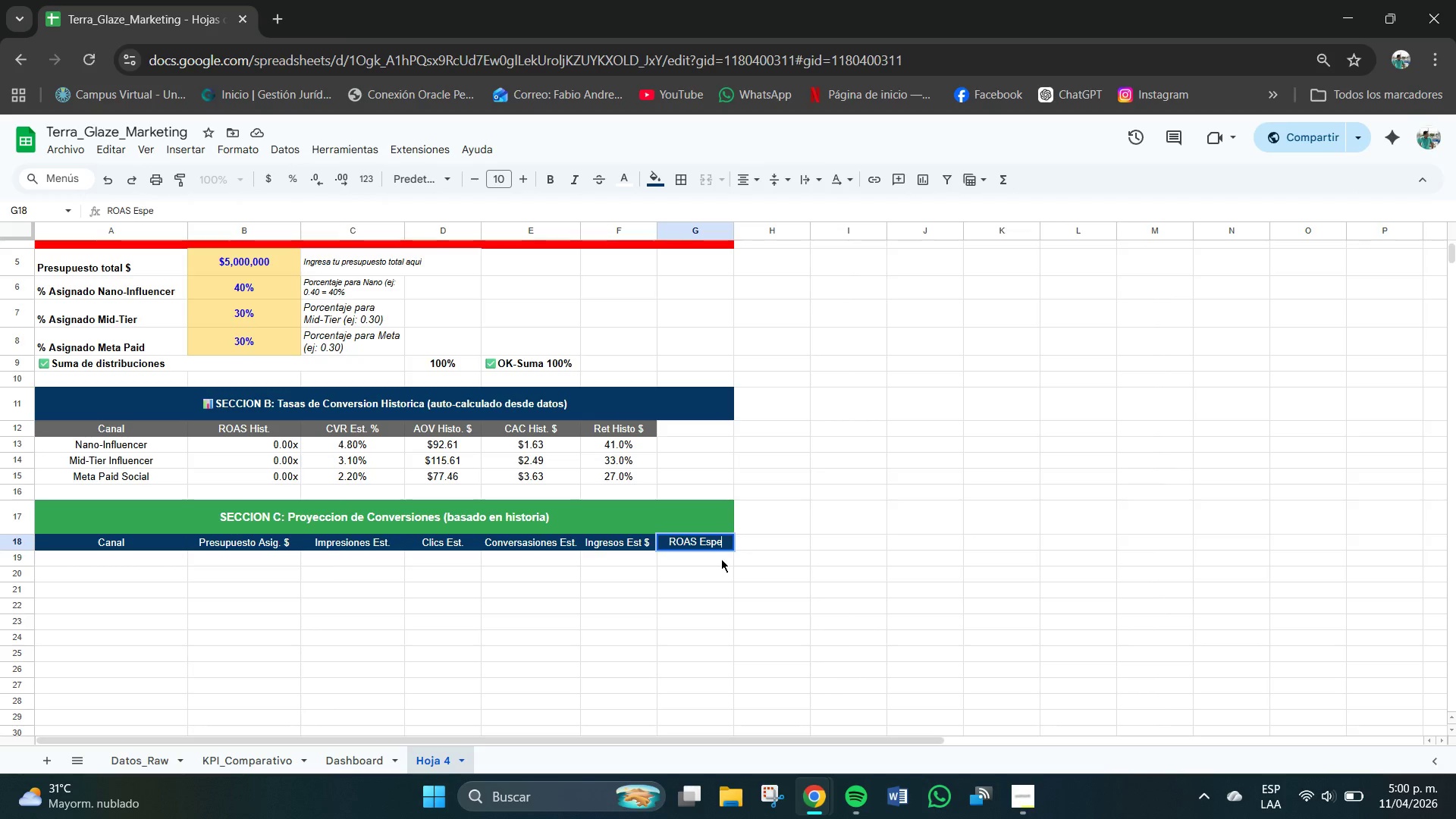 
type(rado)
 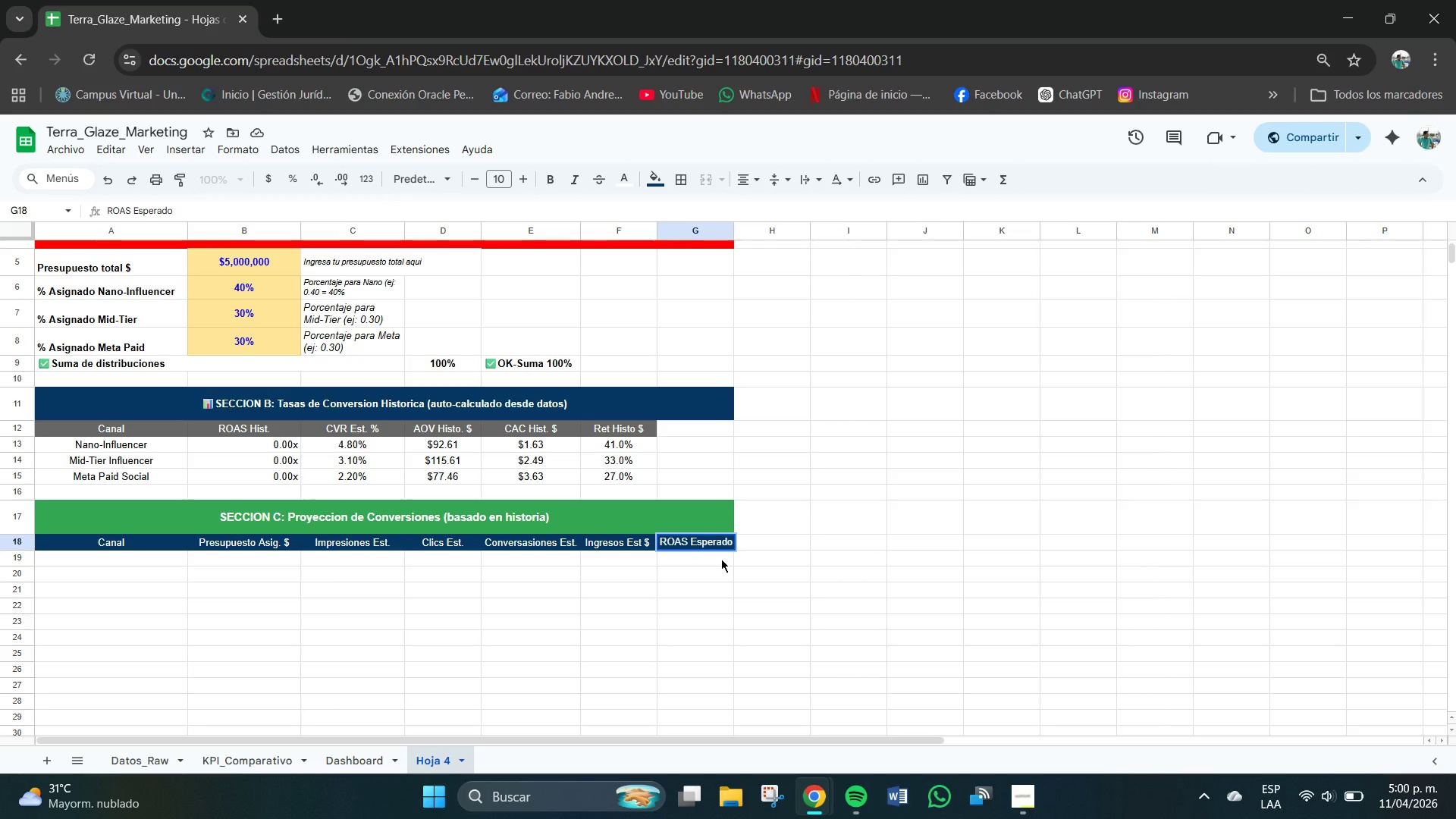 
key(Enter)
 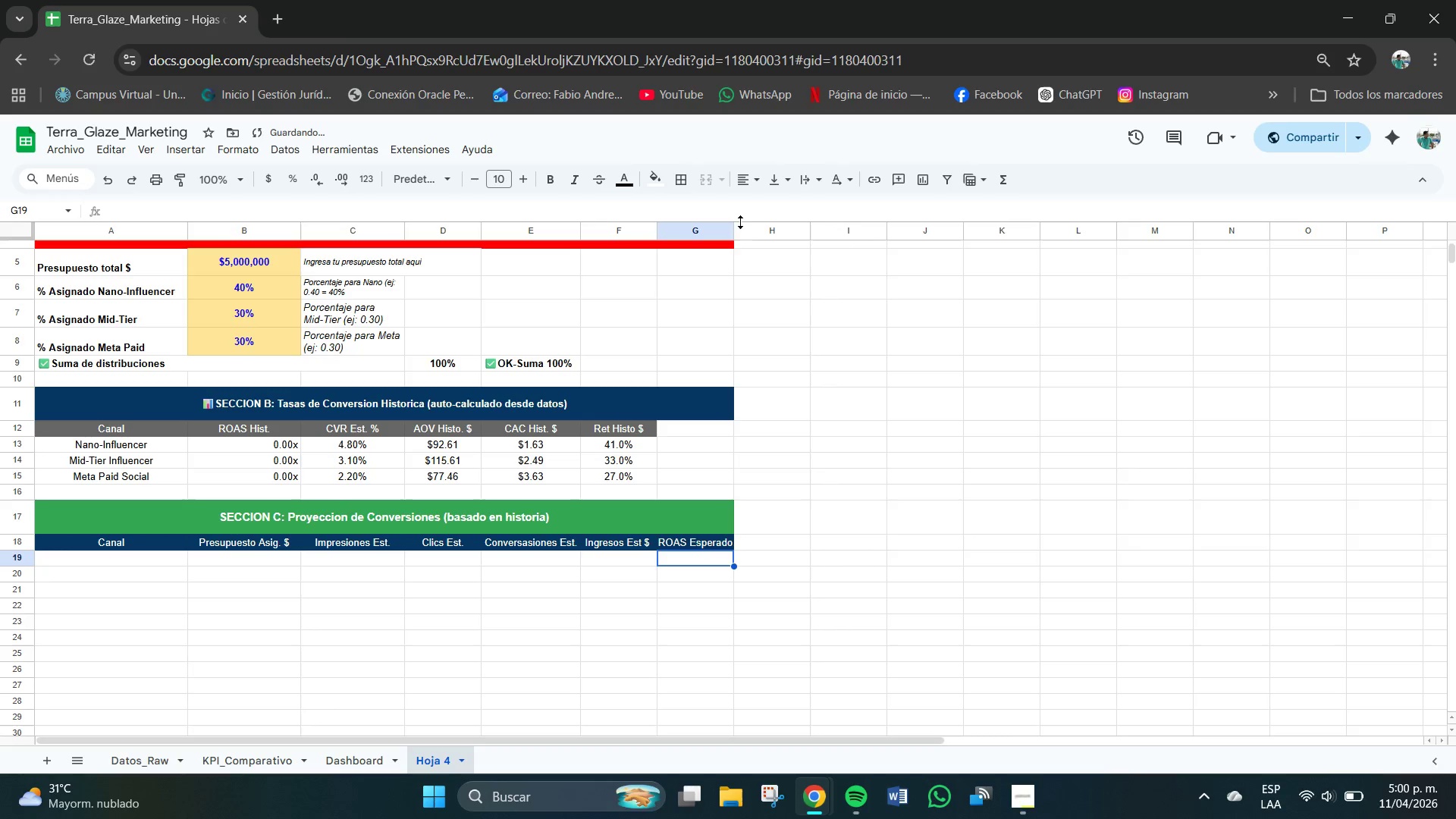 
left_click_drag(start_coordinate=[734, 228], to_coordinate=[761, 228])
 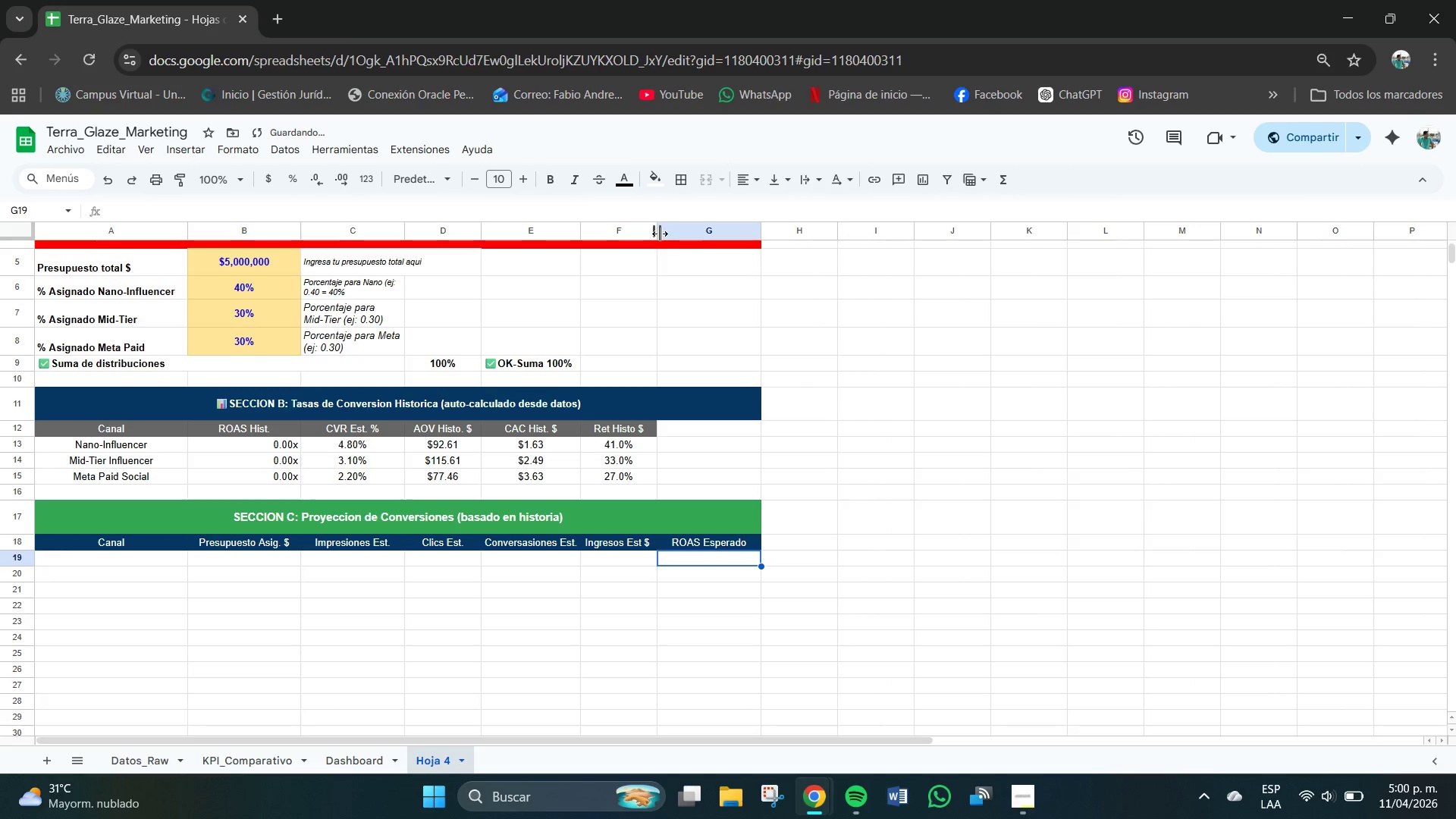 
left_click_drag(start_coordinate=[659, 234], to_coordinate=[670, 234])
 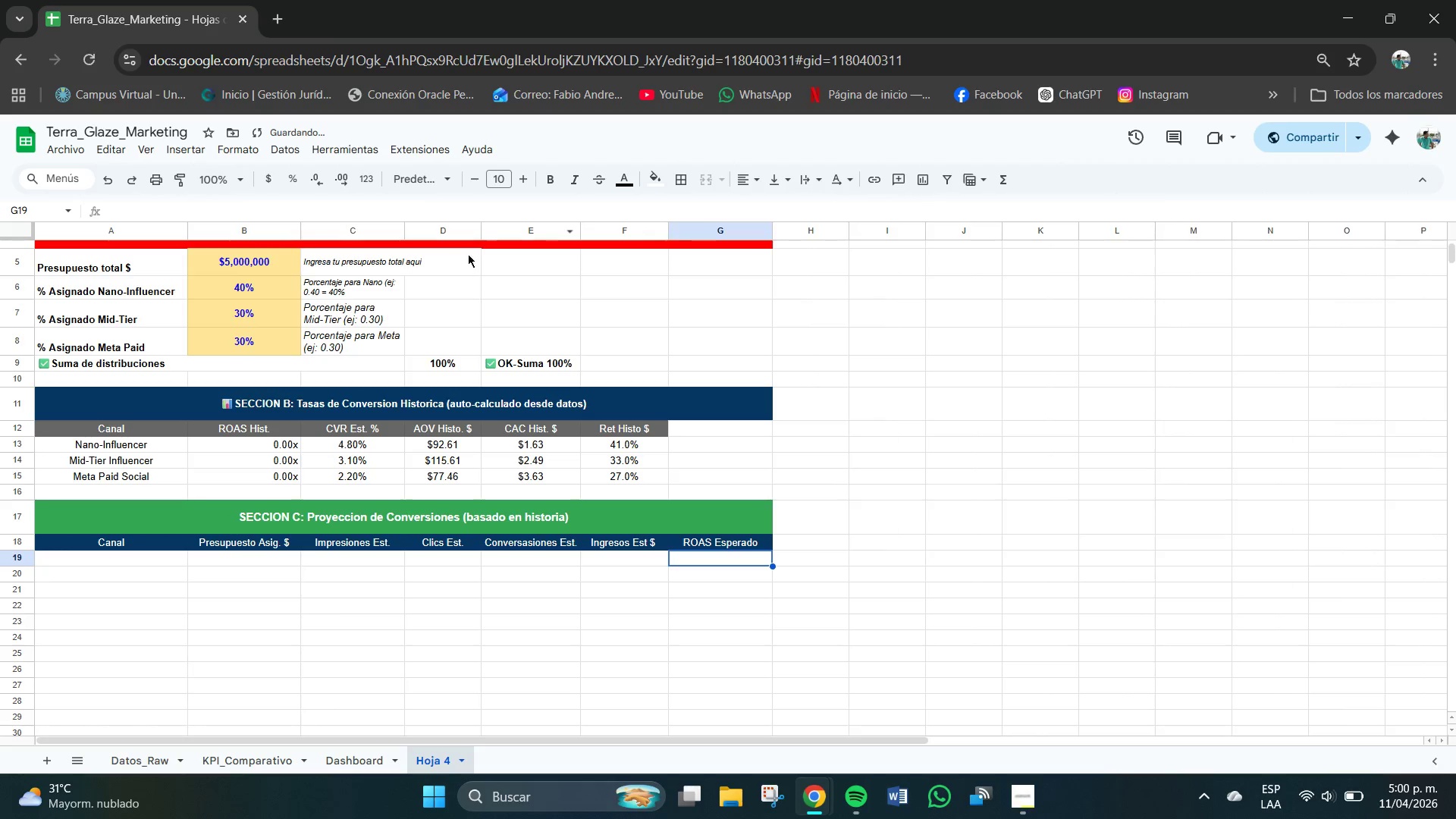 
left_click_drag(start_coordinate=[482, 231], to_coordinate=[488, 231])
 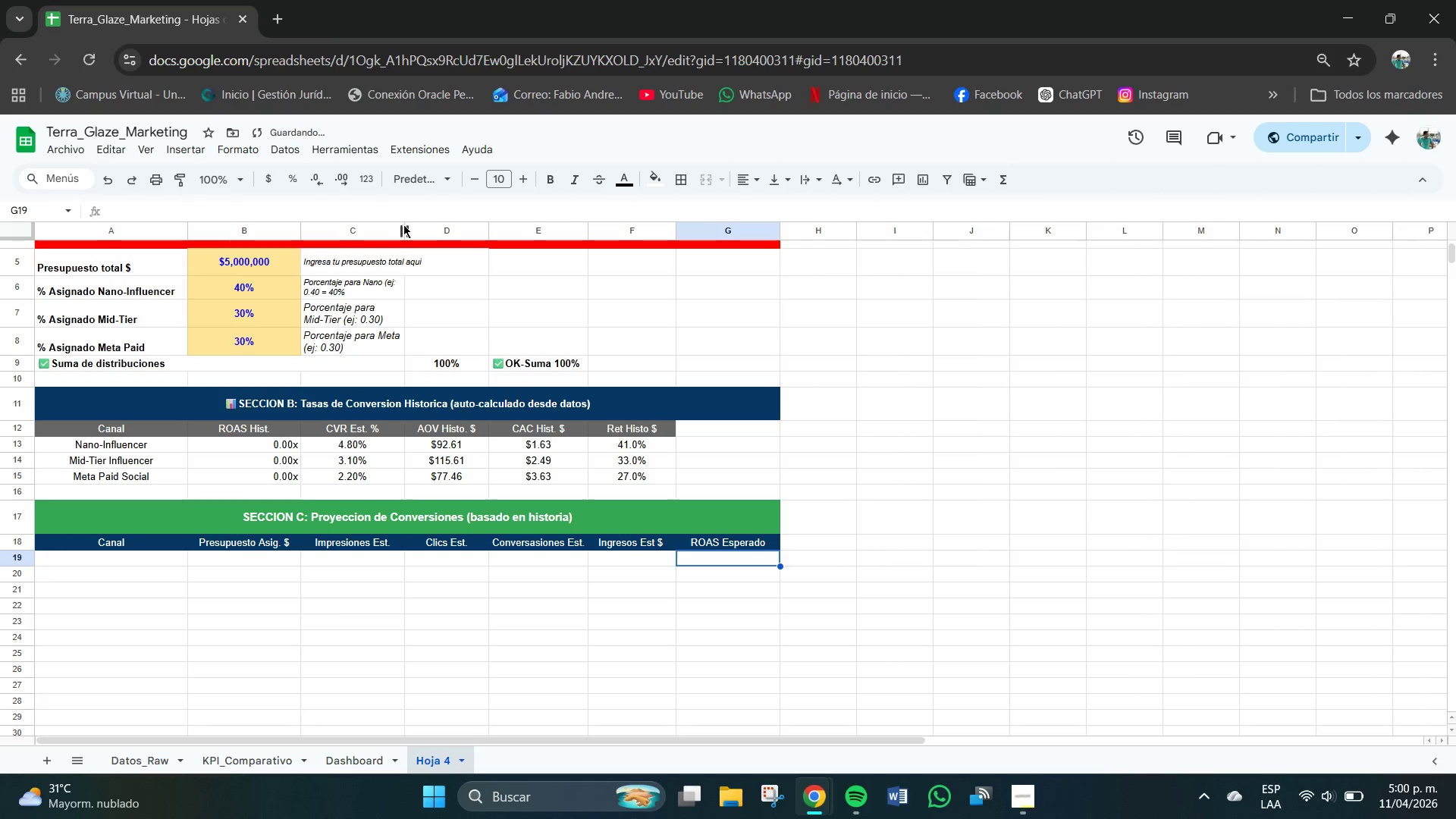 
left_click_drag(start_coordinate=[401, 229], to_coordinate=[409, 229])
 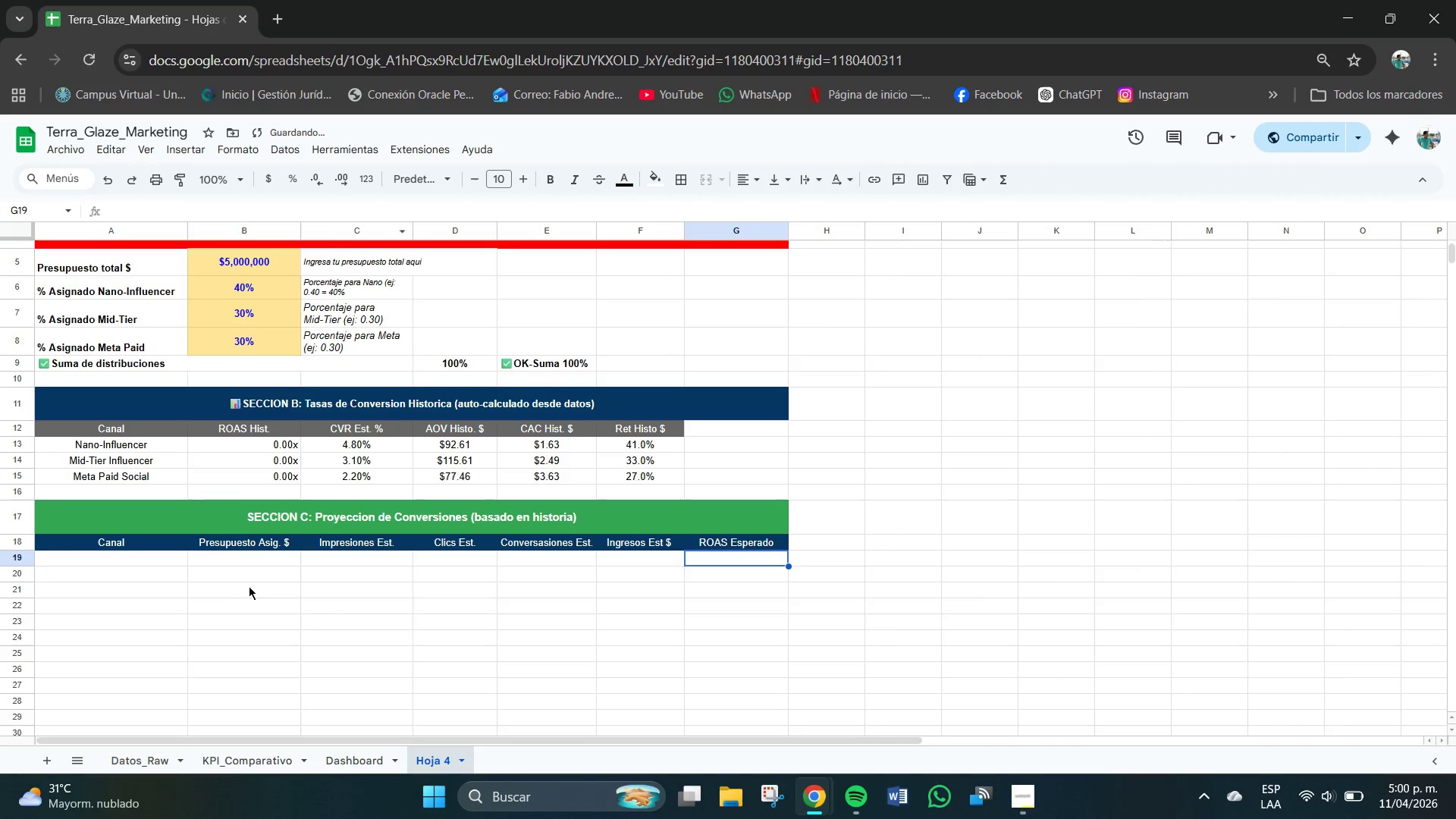 
left_click([221, 576])
 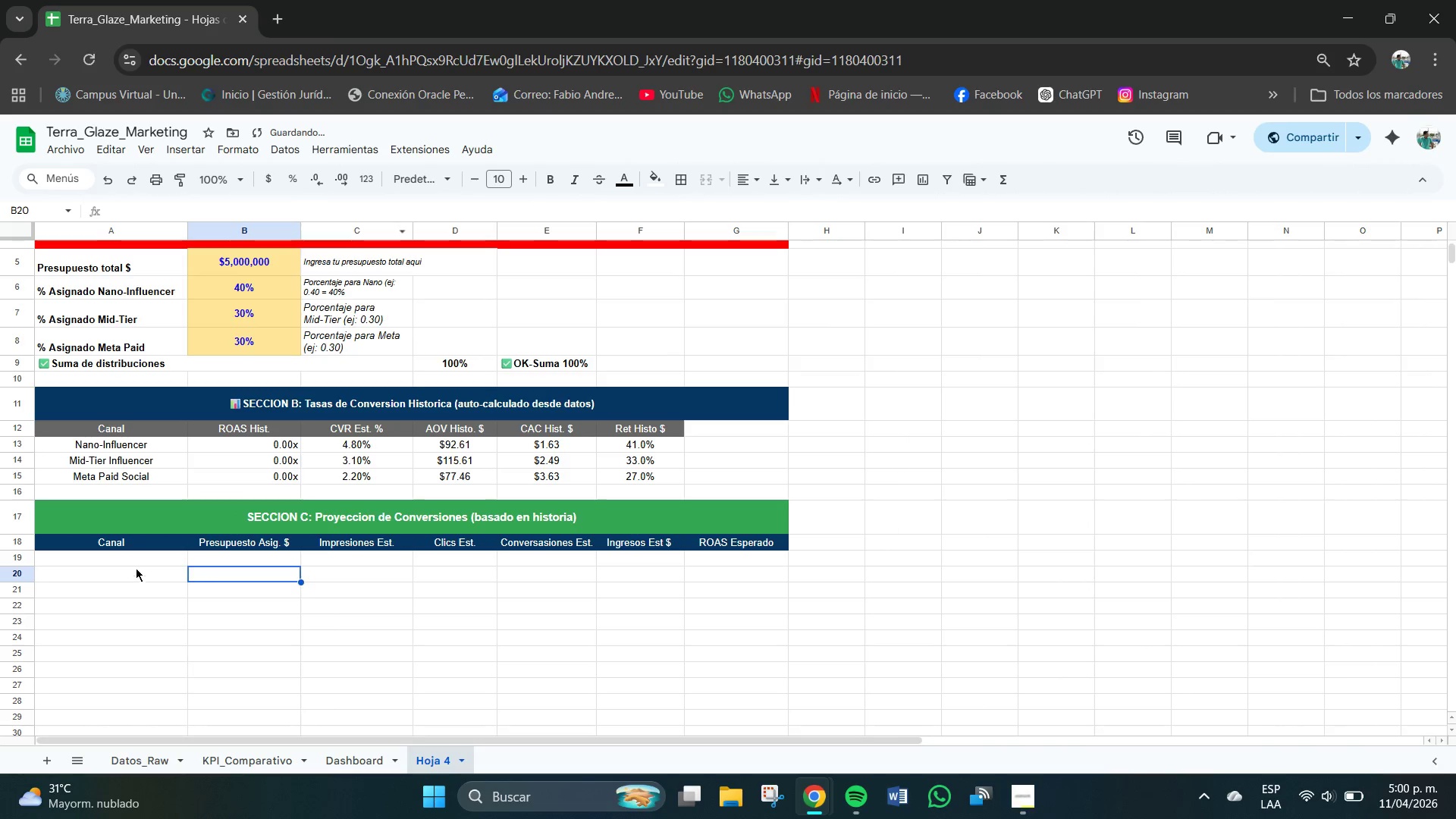 
left_click([133, 566])